 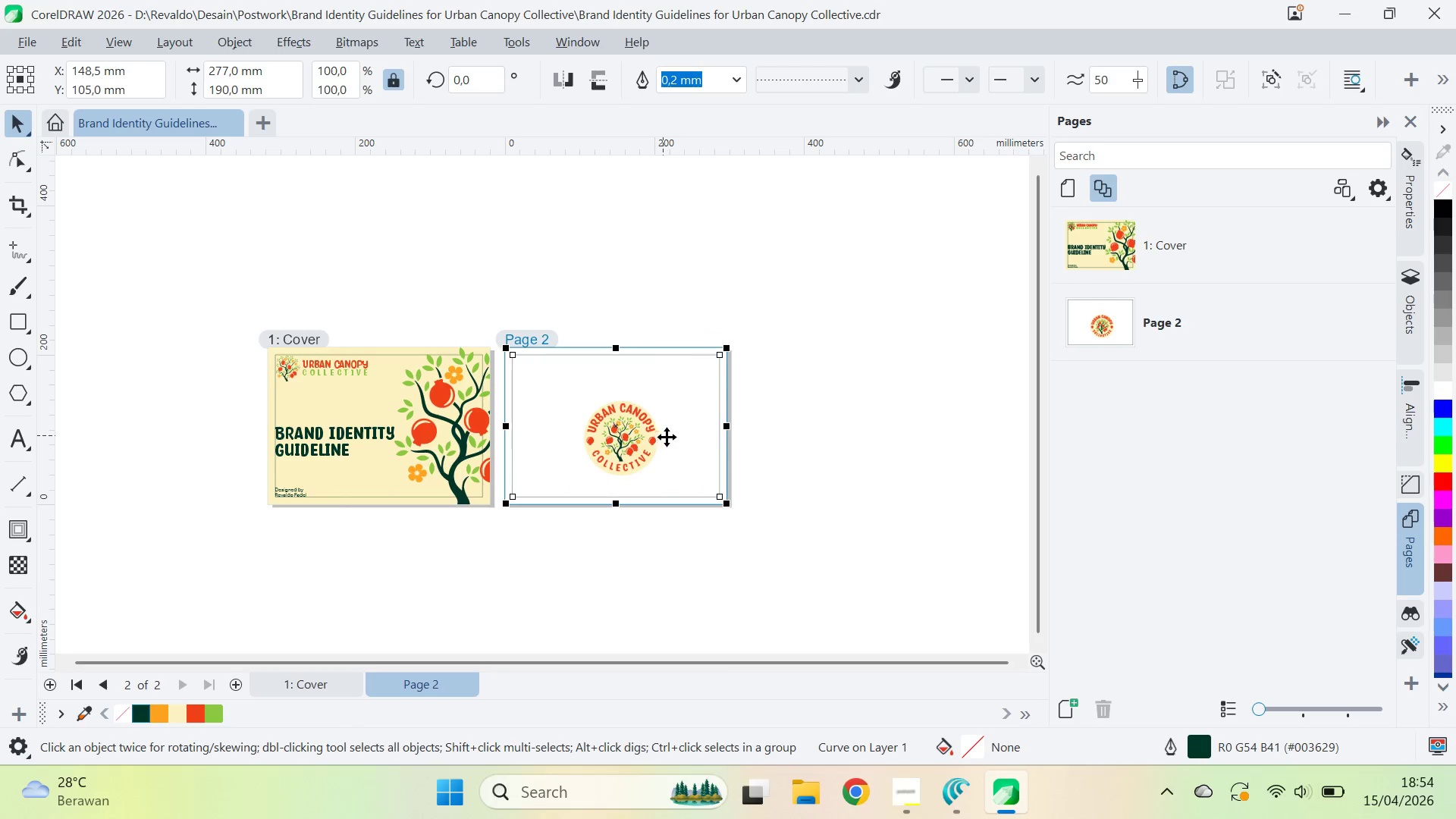 
left_click([630, 463])
 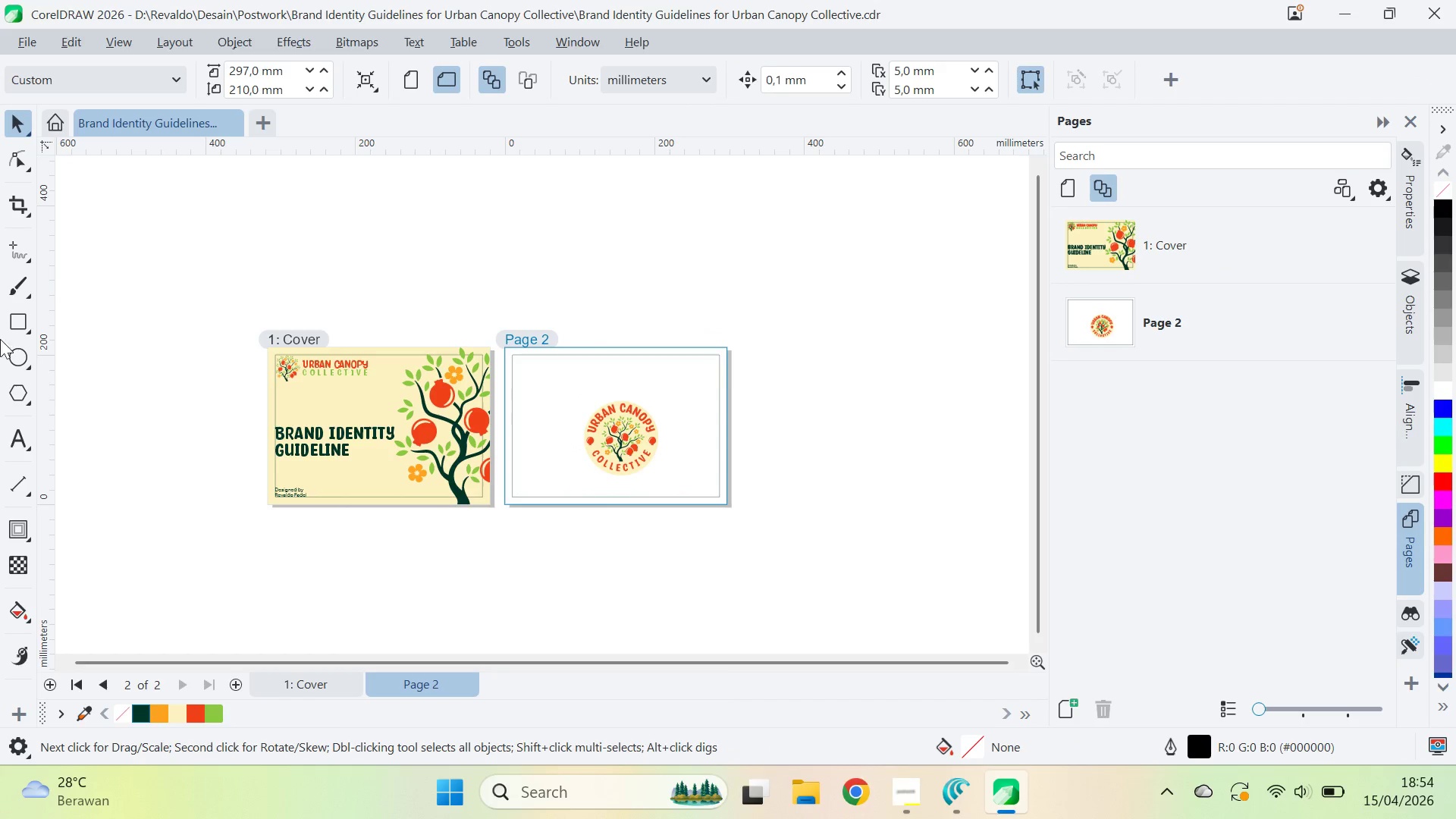 
double_click([24, 321])
 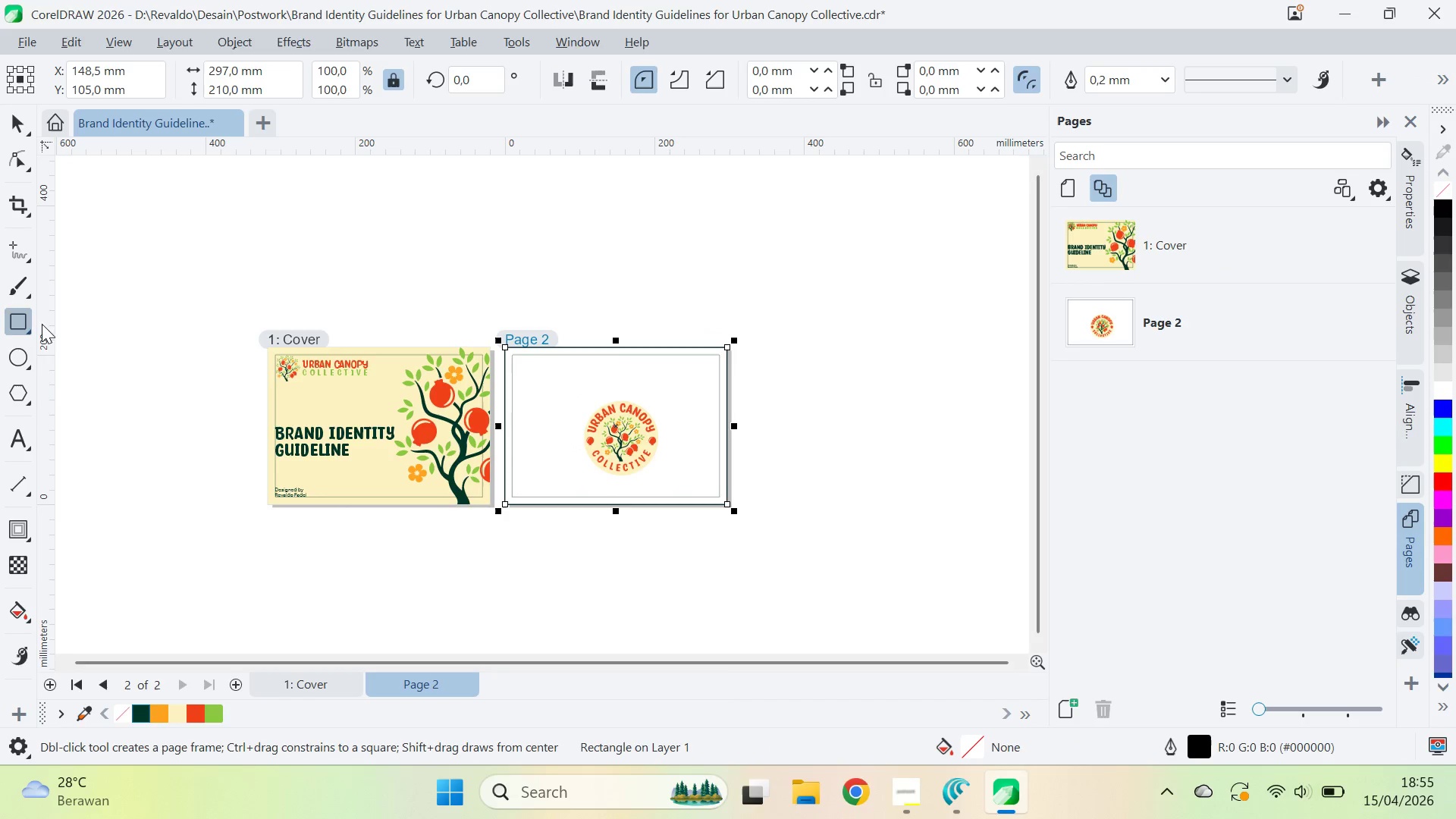 
key(V)
 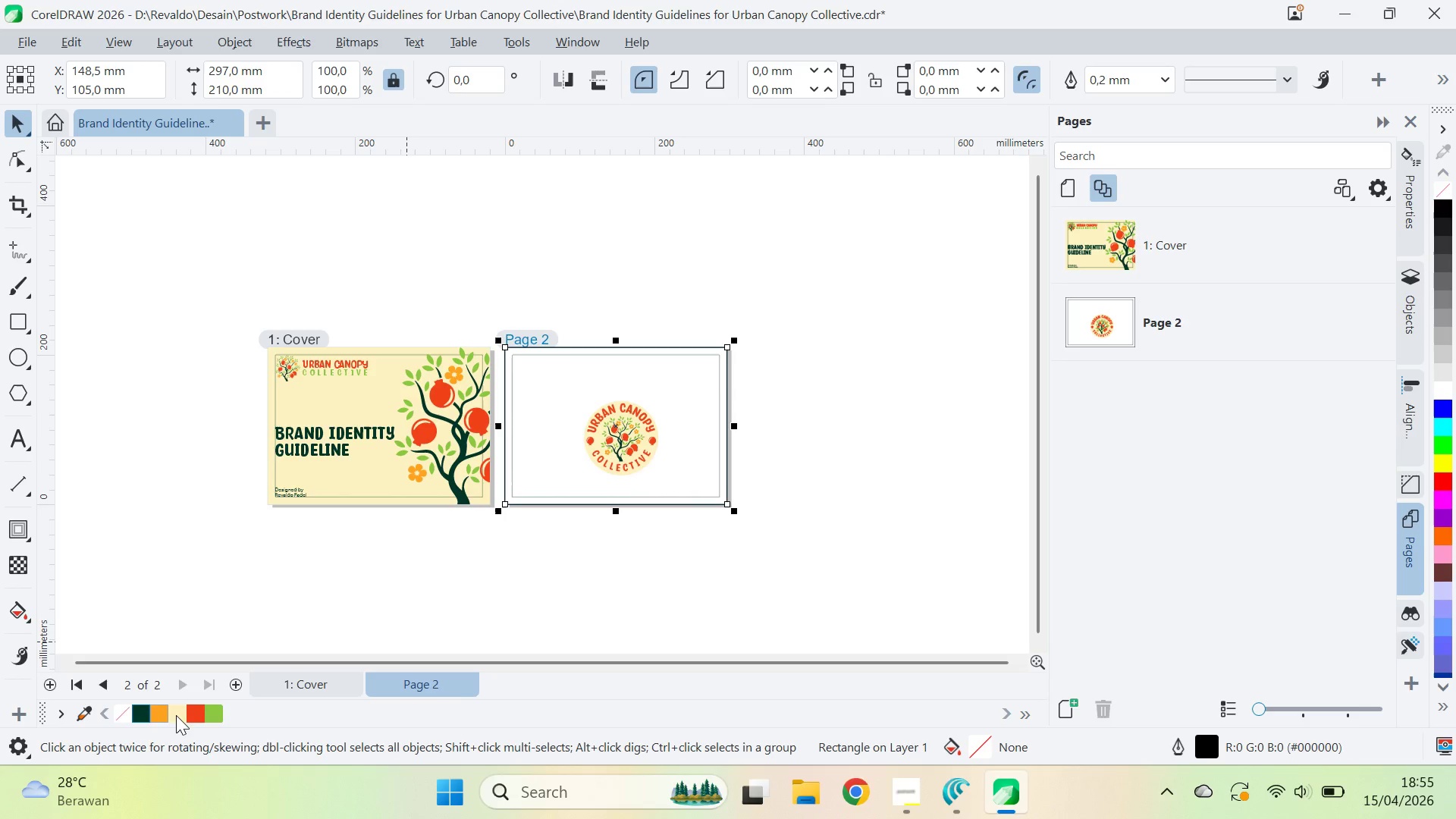 
left_click([212, 711])
 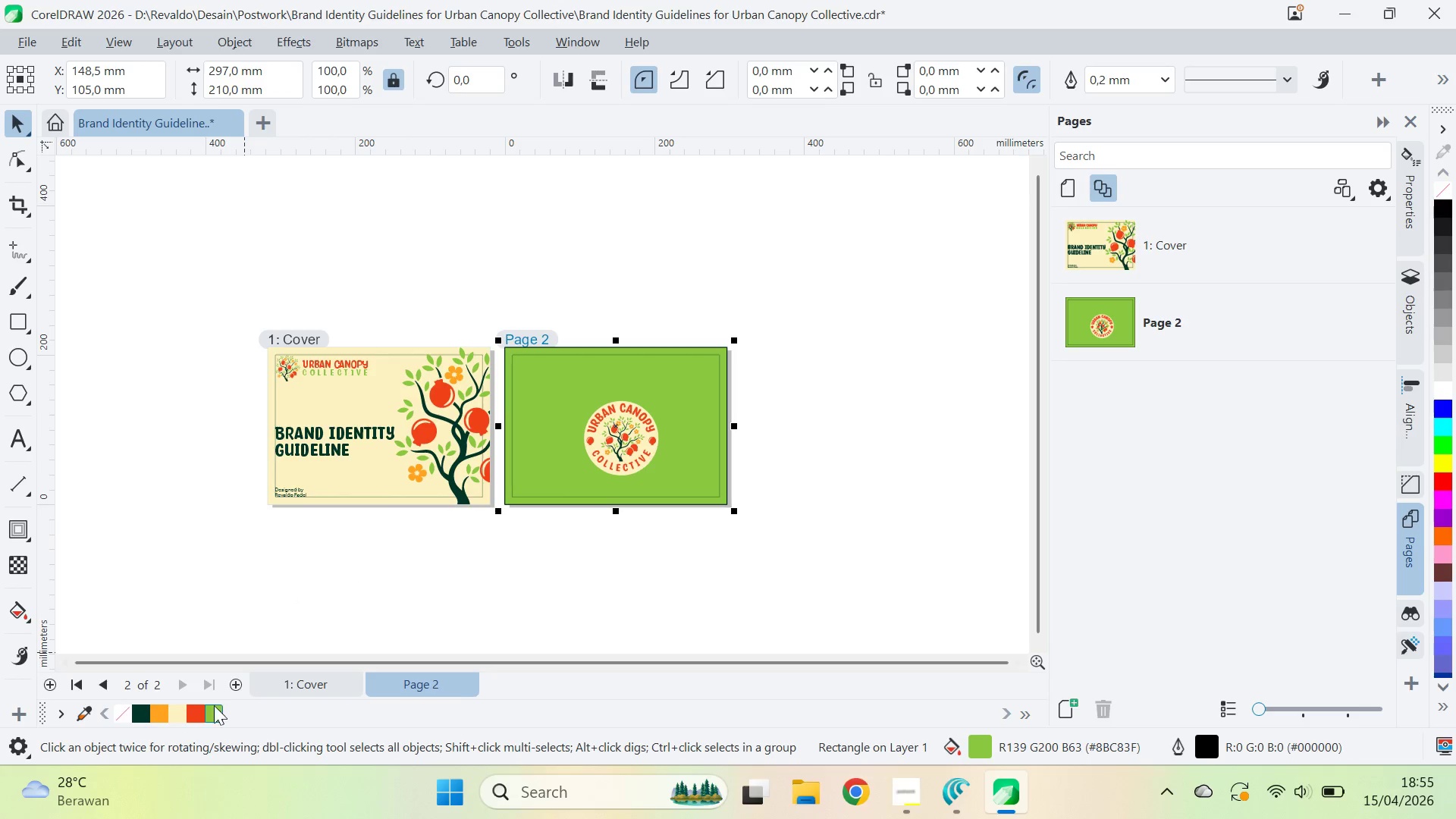 
left_click([165, 714])
 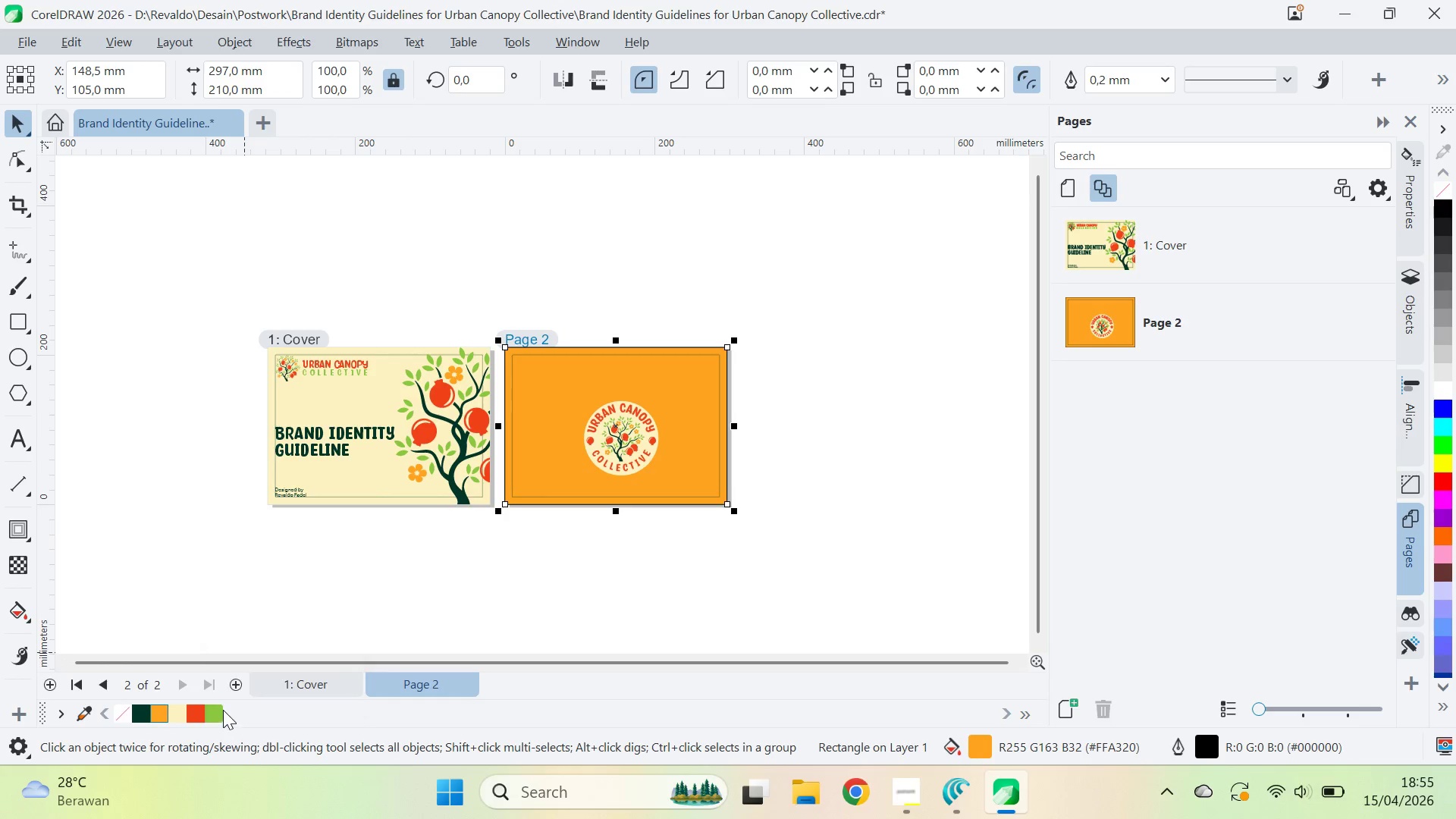 
double_click([215, 711])
 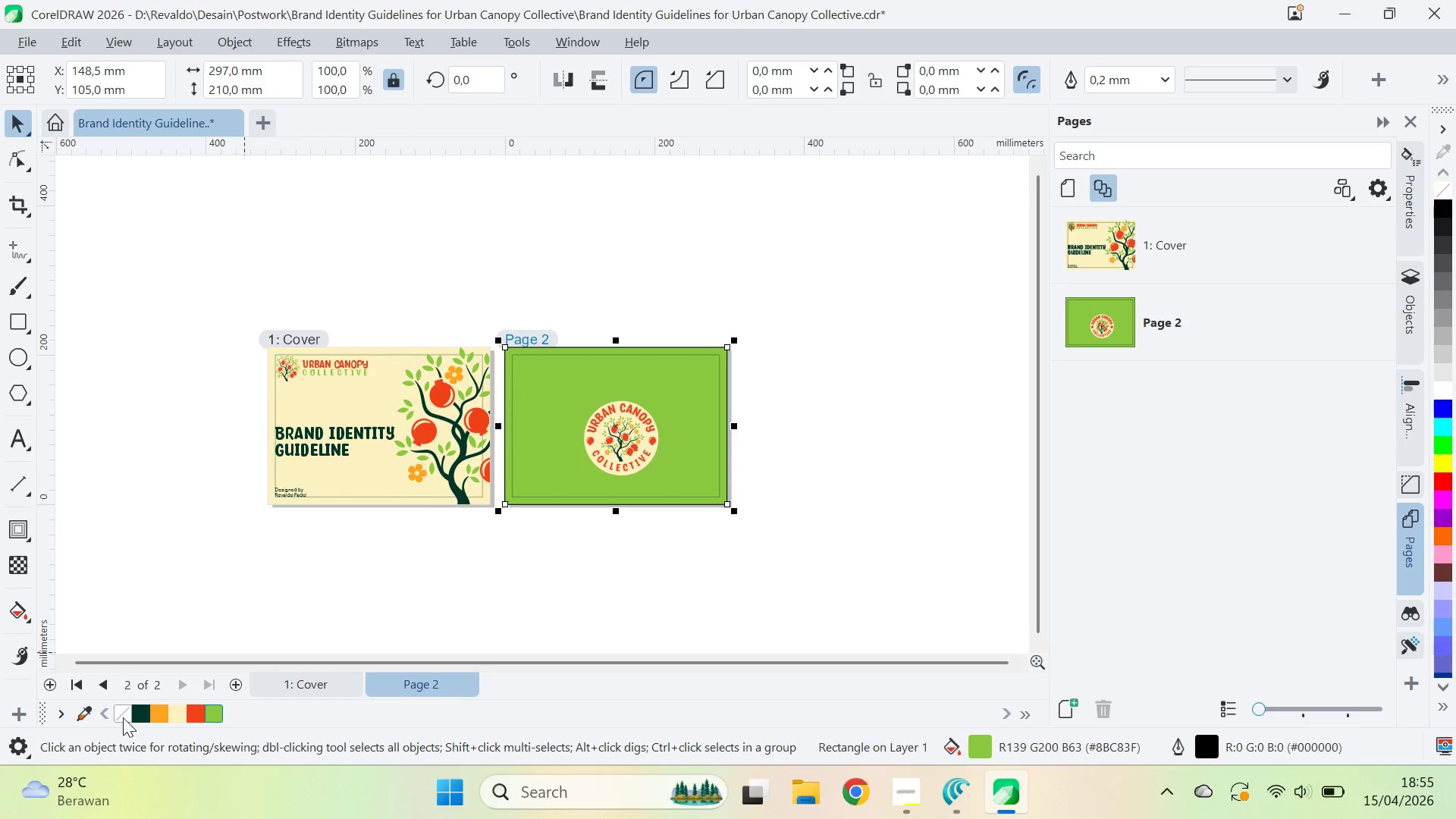 
right_click([123, 717])
 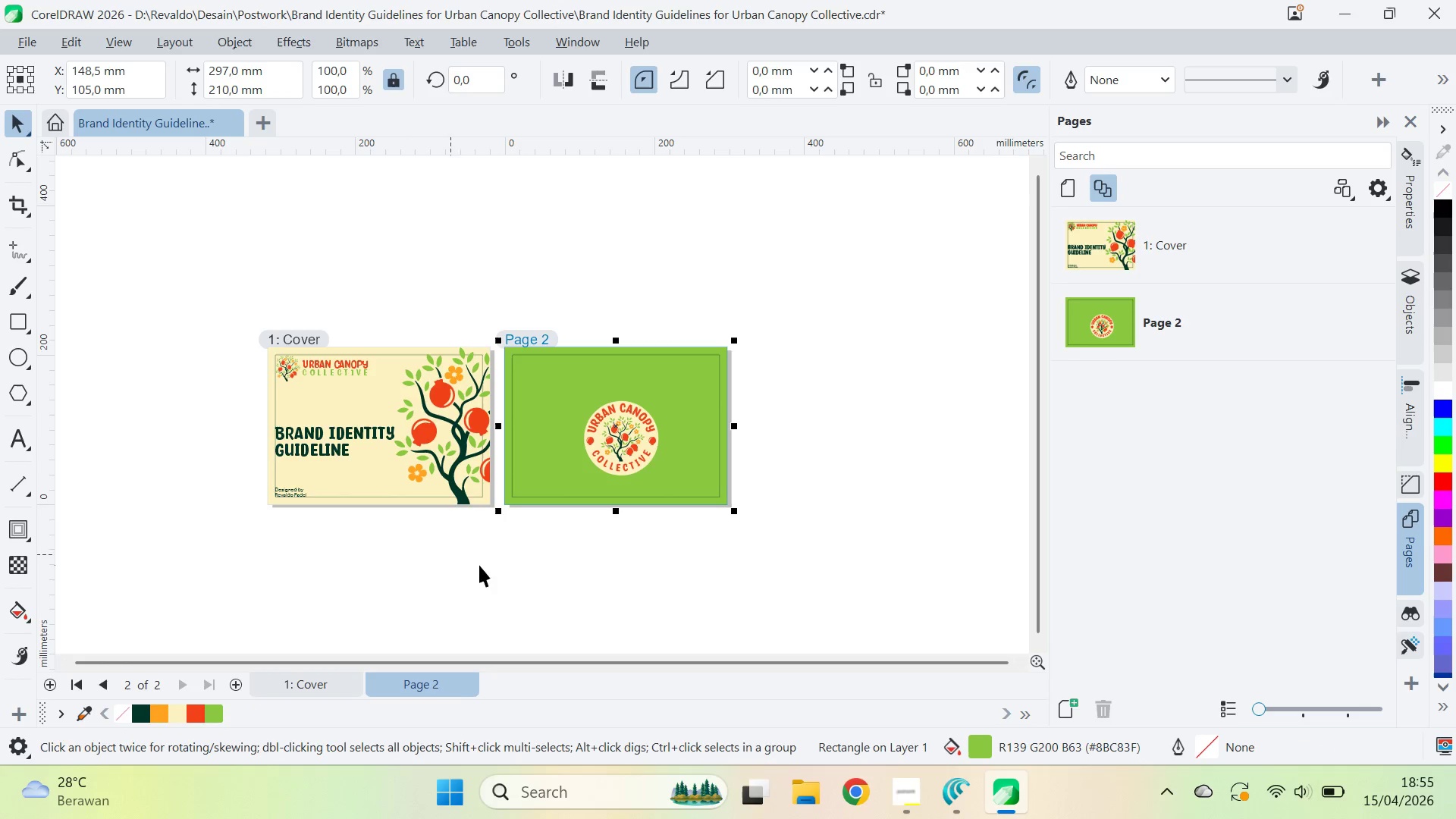 
type(qv)
 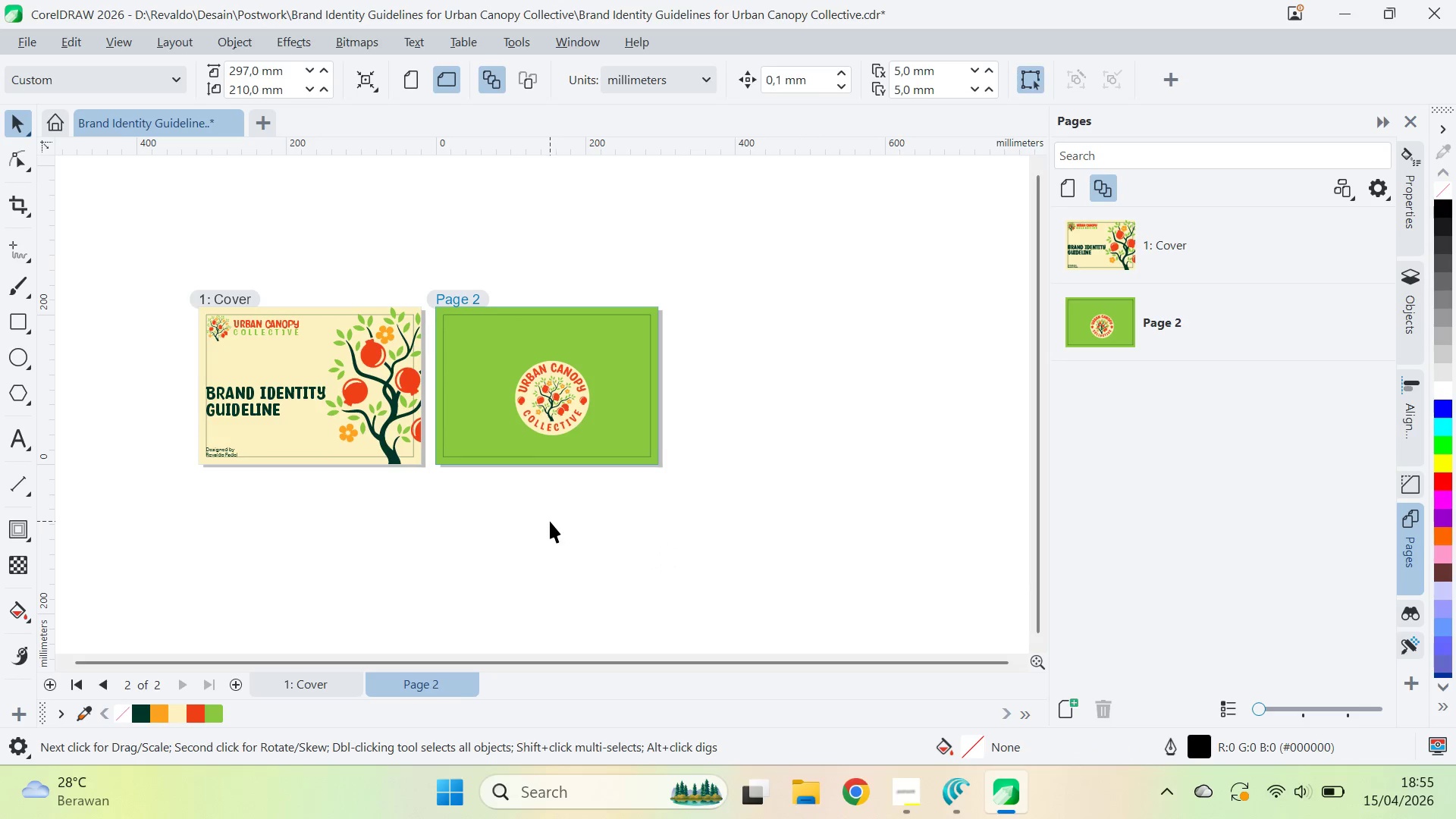 
left_click_drag(start_coordinate=[662, 548], to_coordinate=[593, 508])
 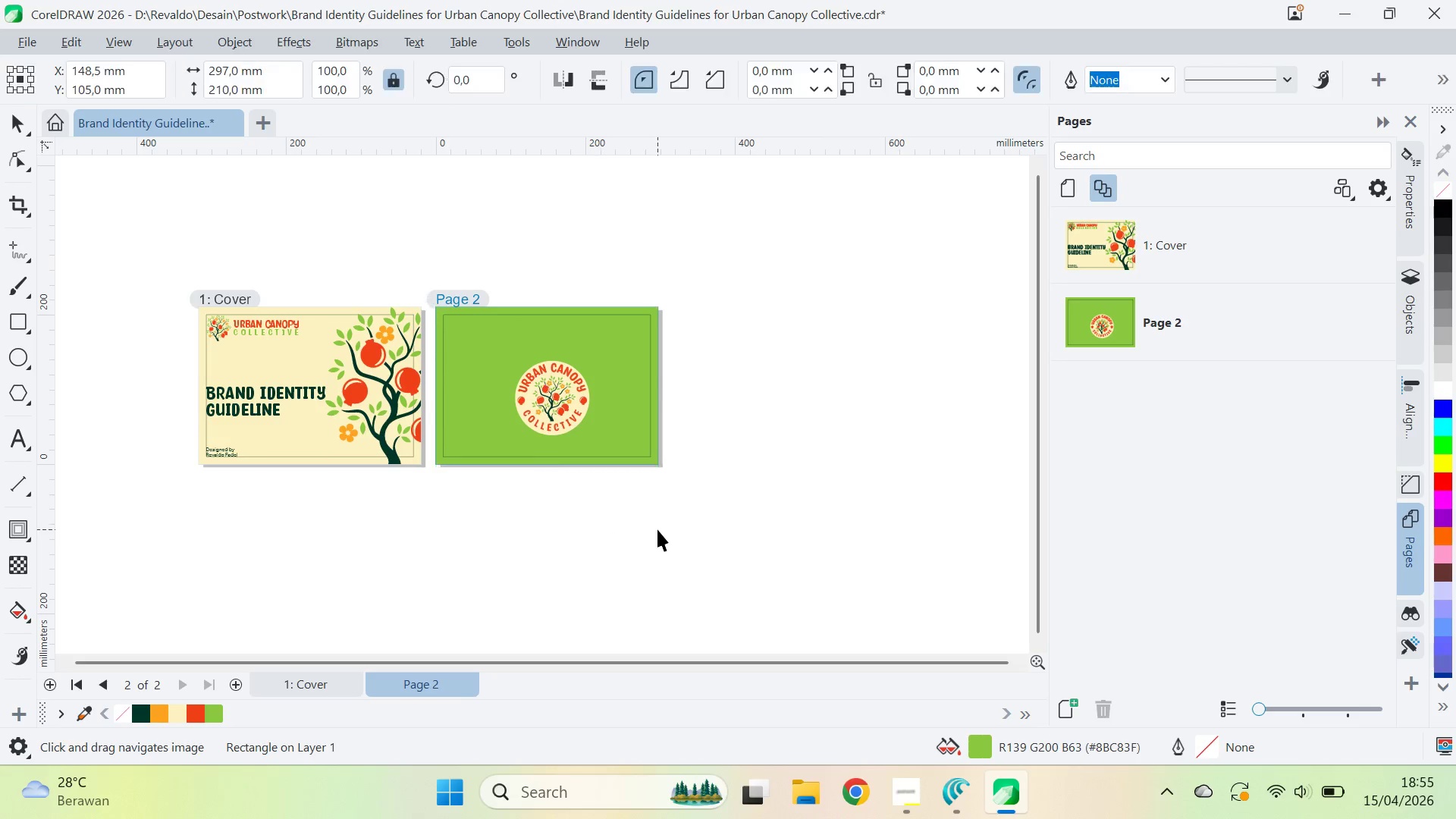 
left_click([657, 529])
 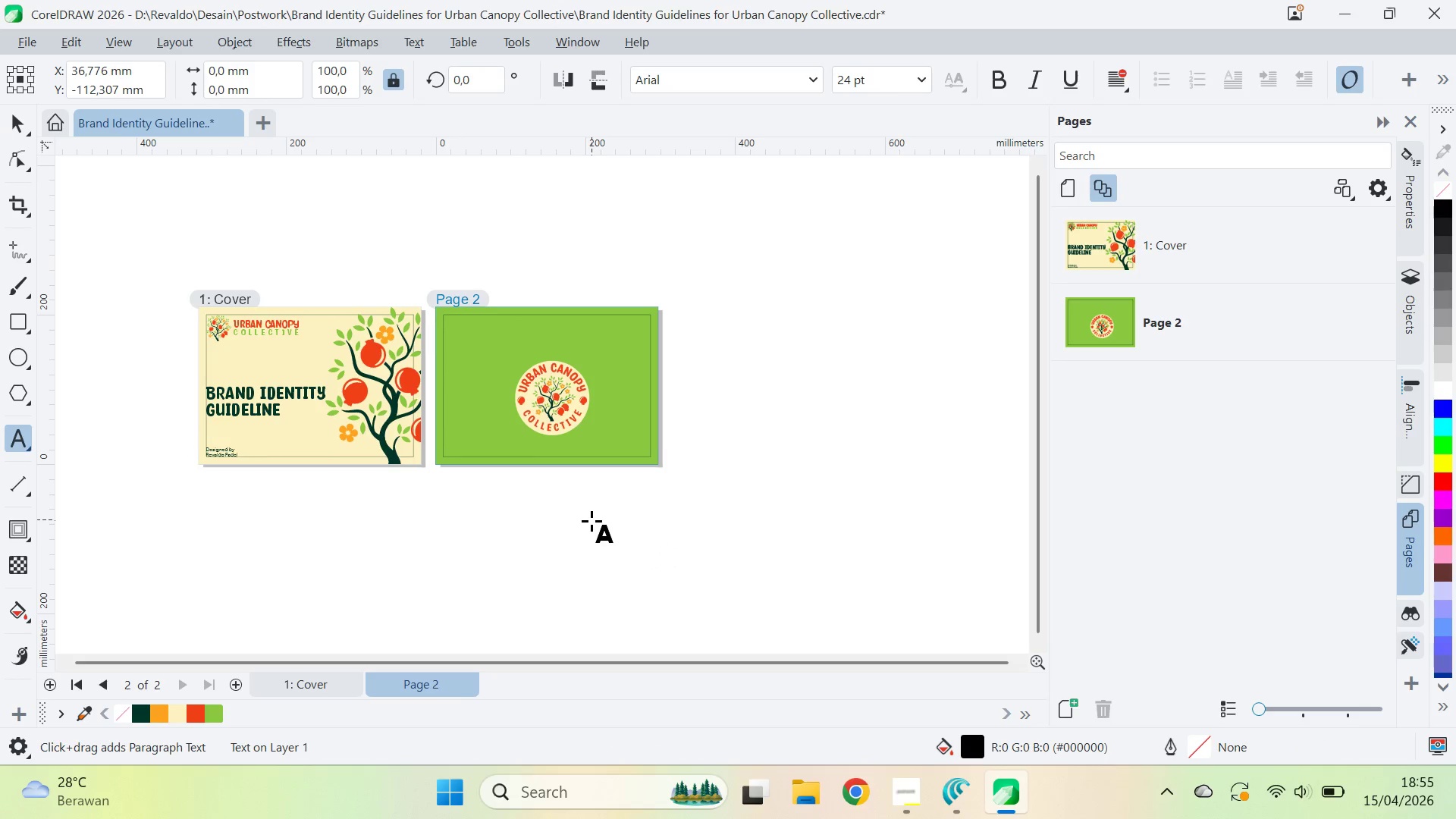 
wait(5.38)
 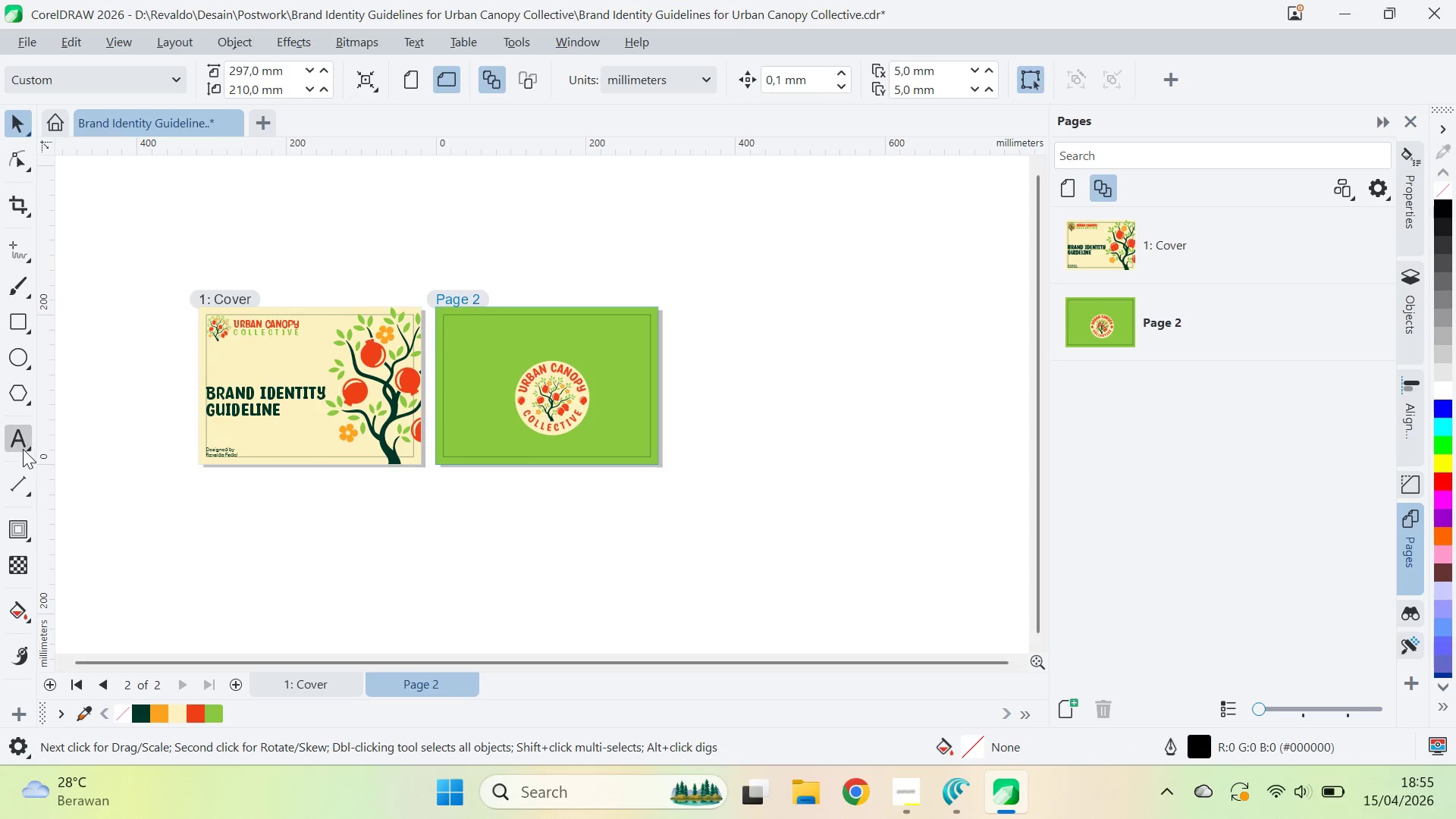 
type(K)
key(Backspace)
key(Backspace)
type(Logo Variant )
key(Backspace)
key(Backspace)
 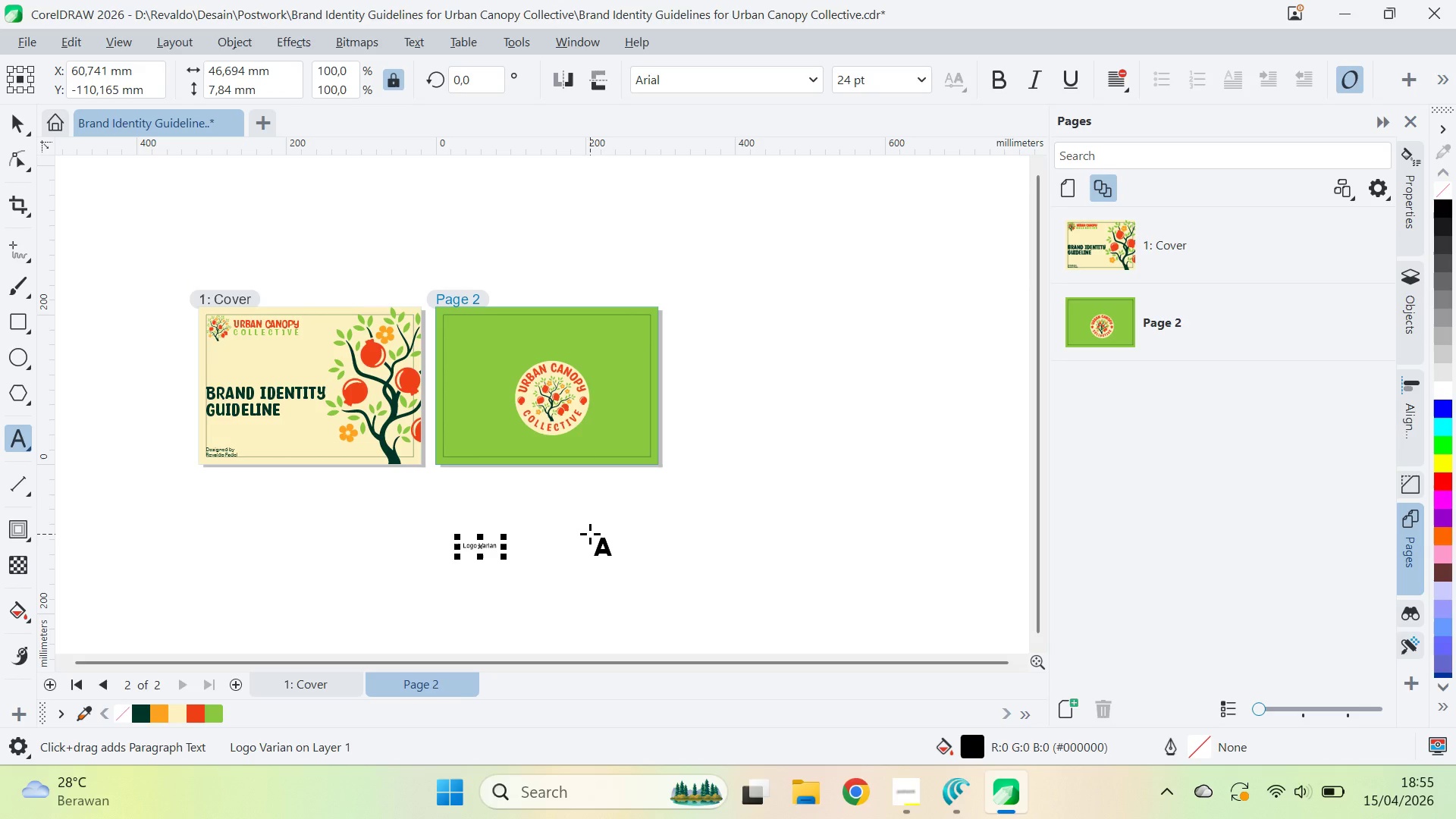 
key(Control+Backspace)
 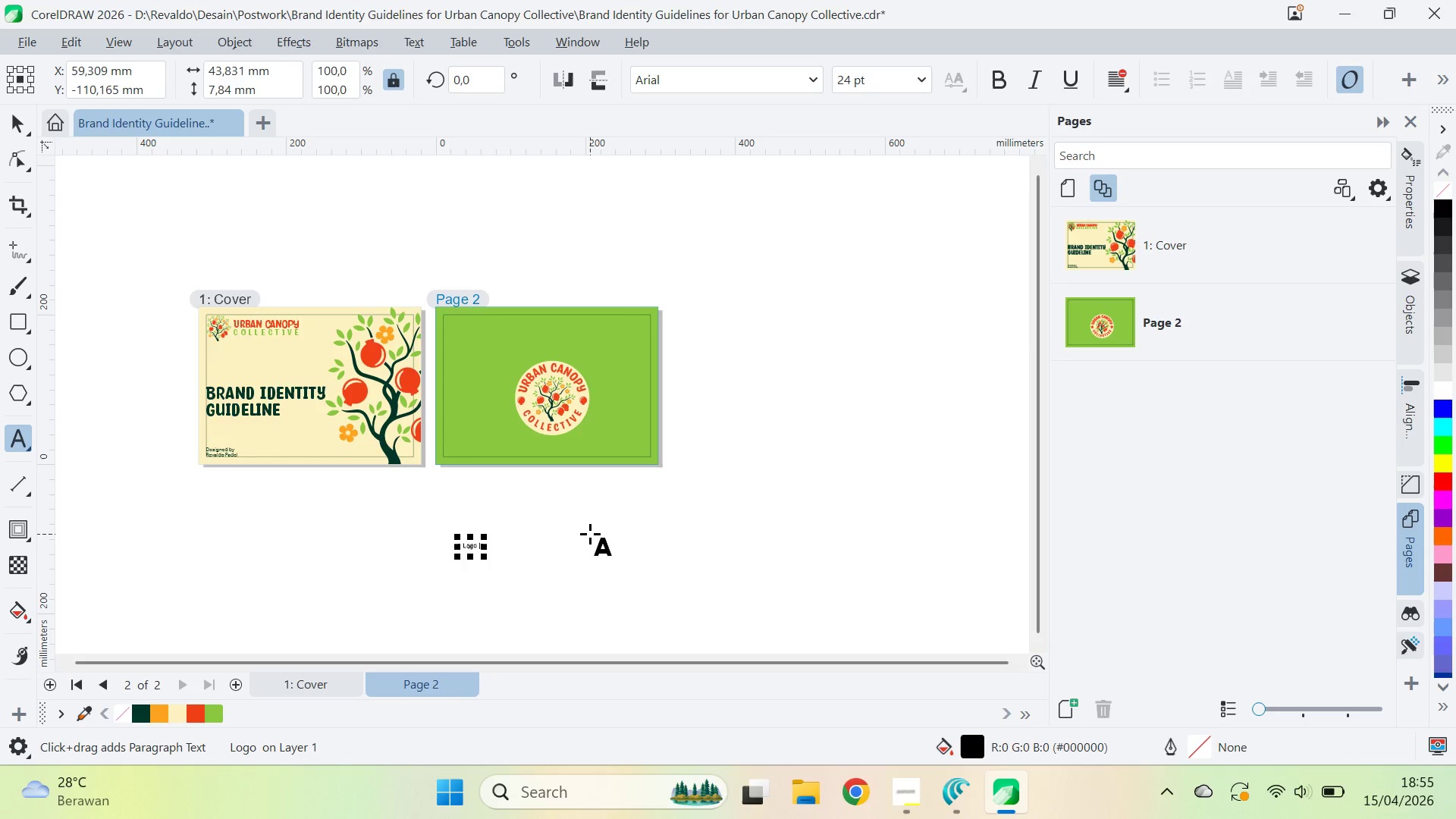 
key(Backspace)
 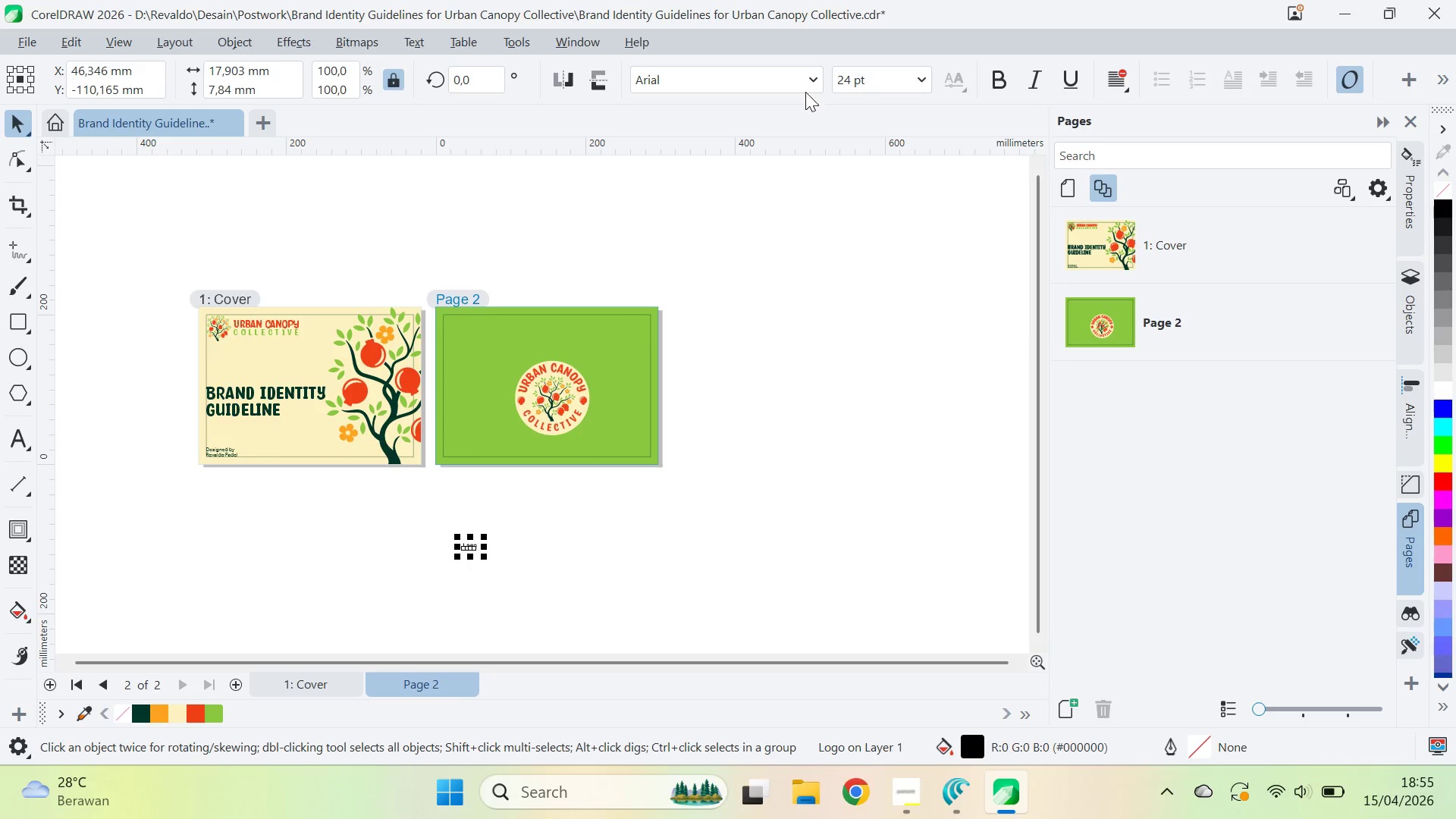 
left_click([802, 169])
 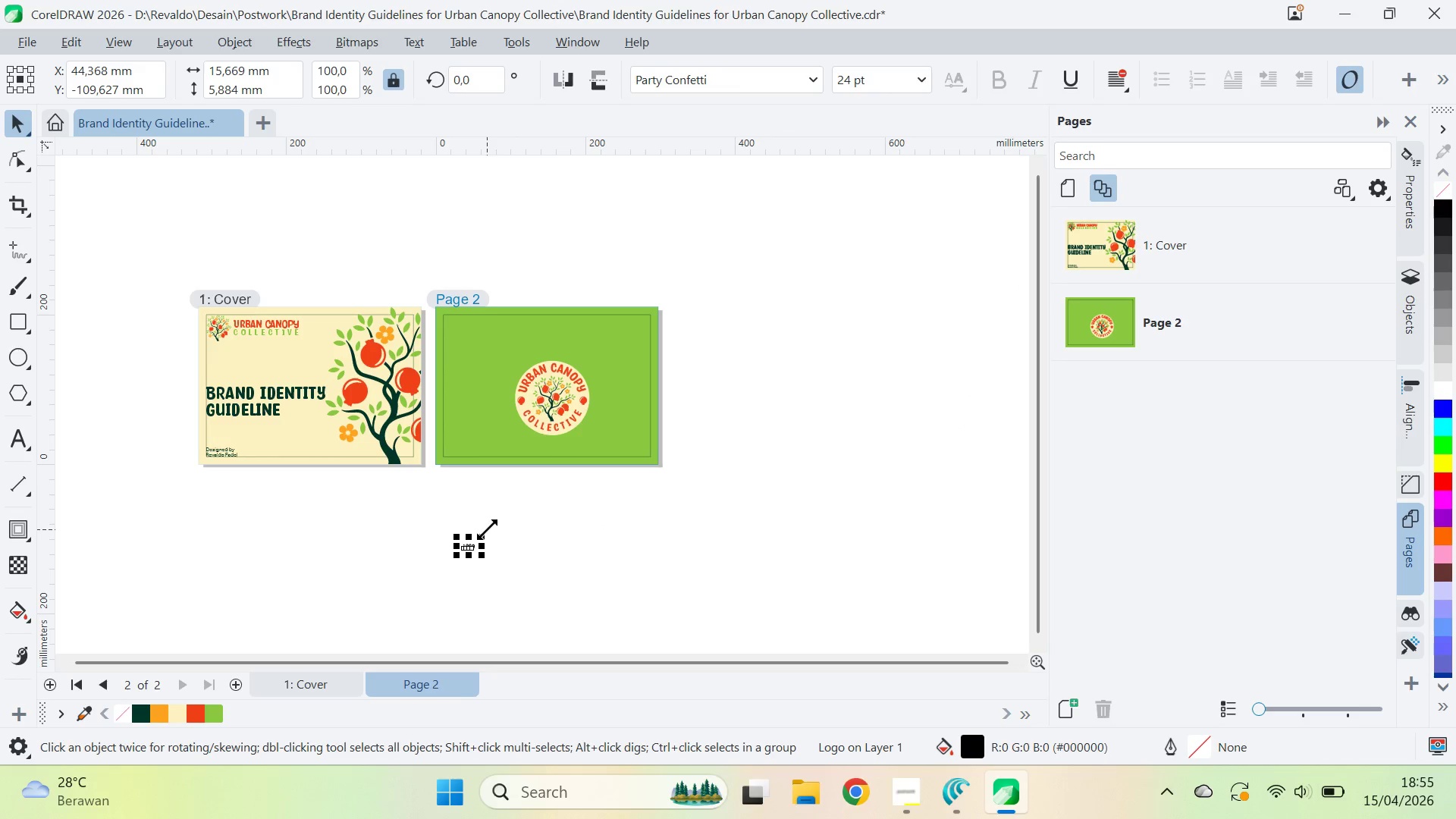 
left_click_drag(start_coordinate=[487, 527], to_coordinate=[624, 487])
 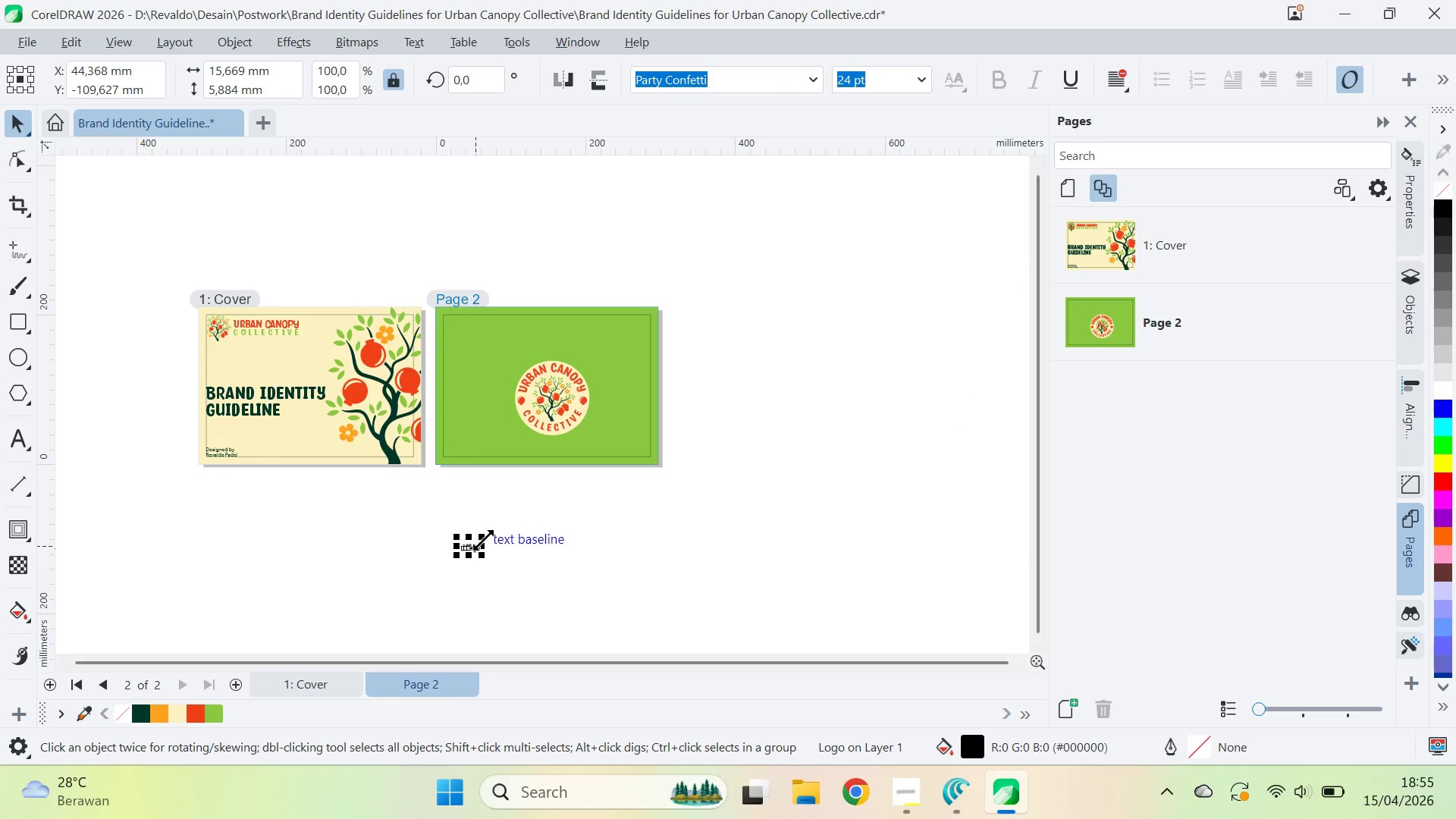 
left_click_drag(start_coordinate=[485, 536], to_coordinate=[567, 505])
 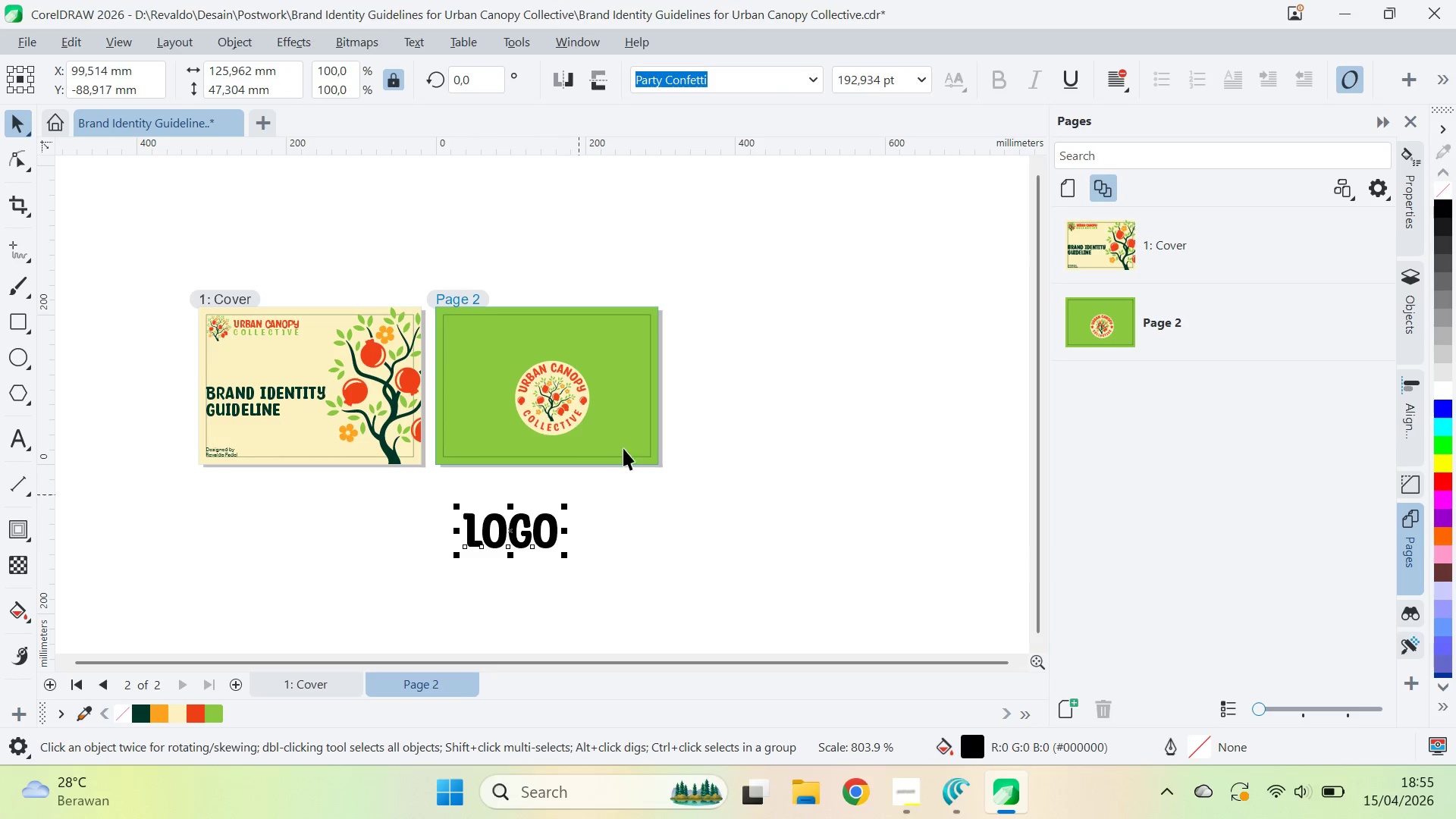 
hold_key(key=ShiftLeft, duration=0.31)
left_click([624, 445])
 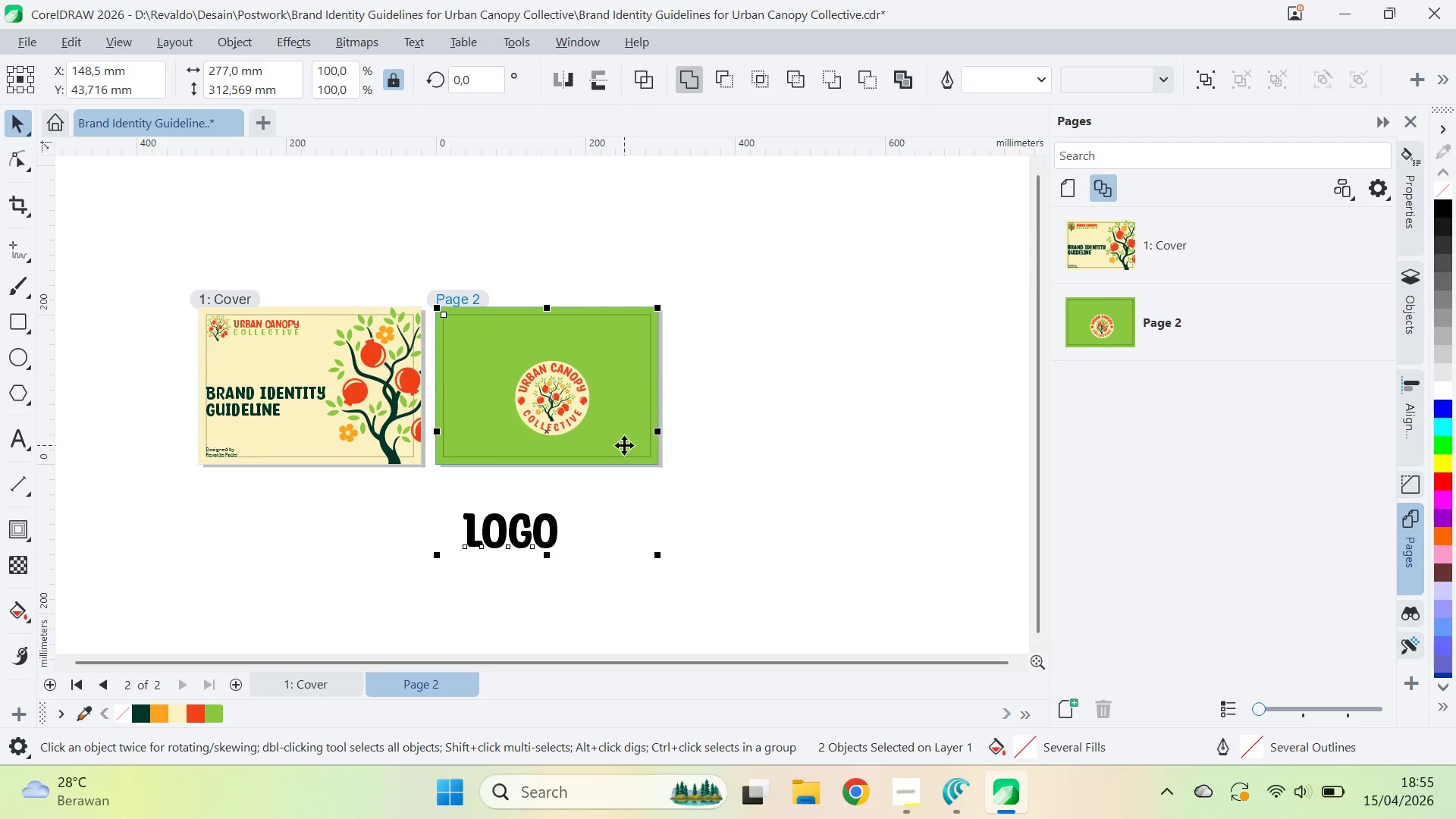 
type(ce)
 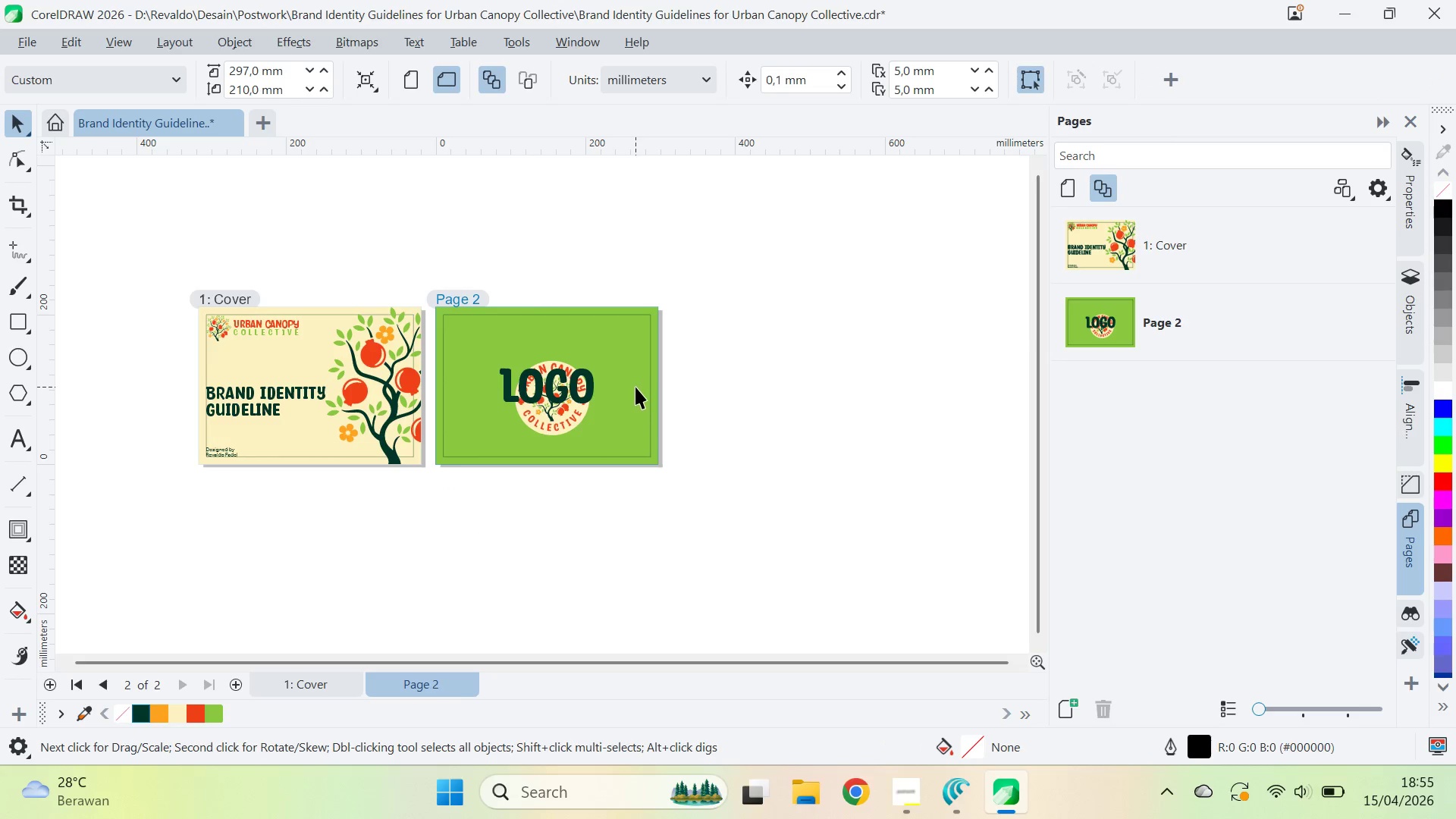 
wait(6.5)
 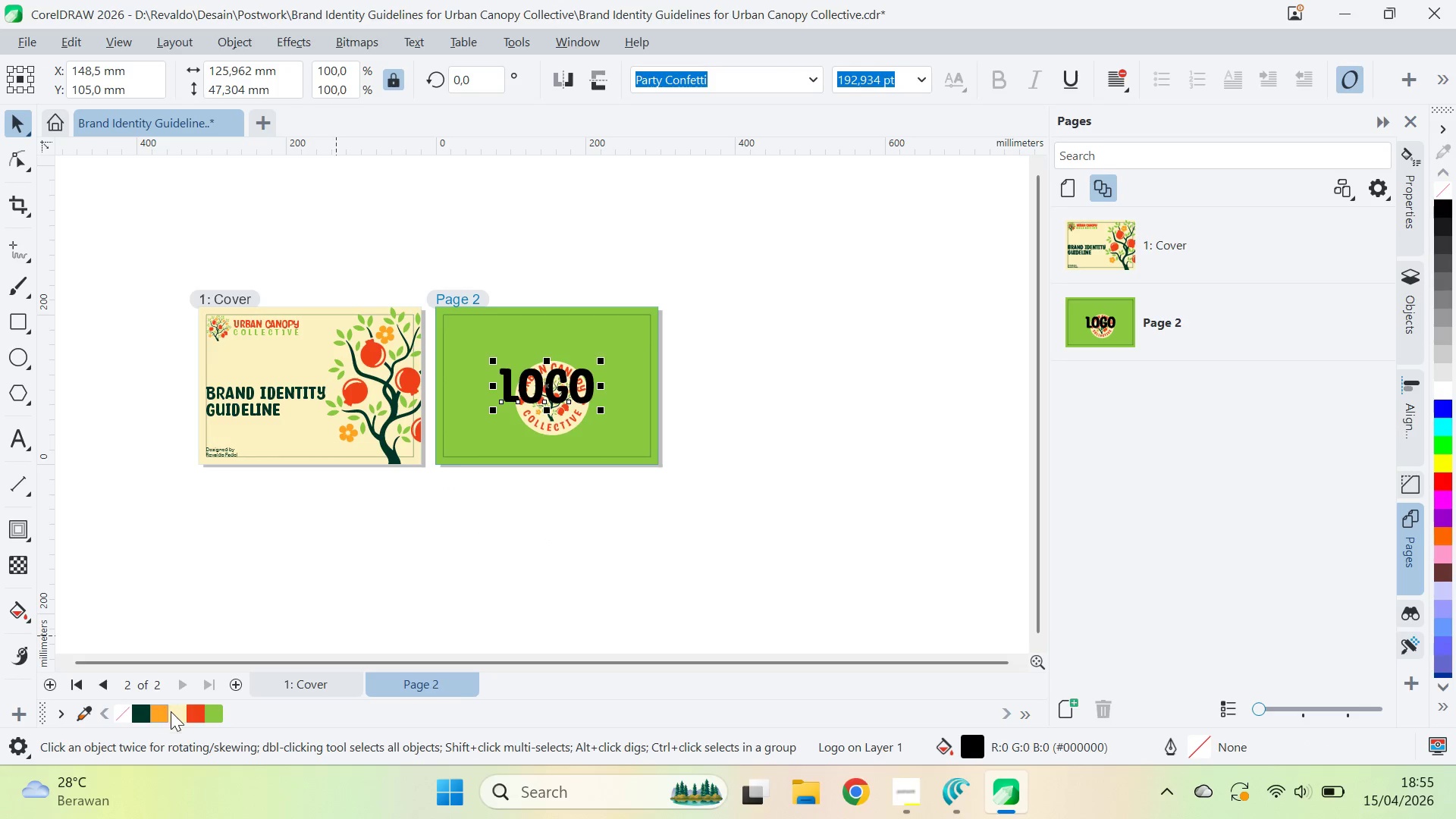 
left_click_drag(start_coordinate=[565, 395], to_coordinate=[557, 344])
 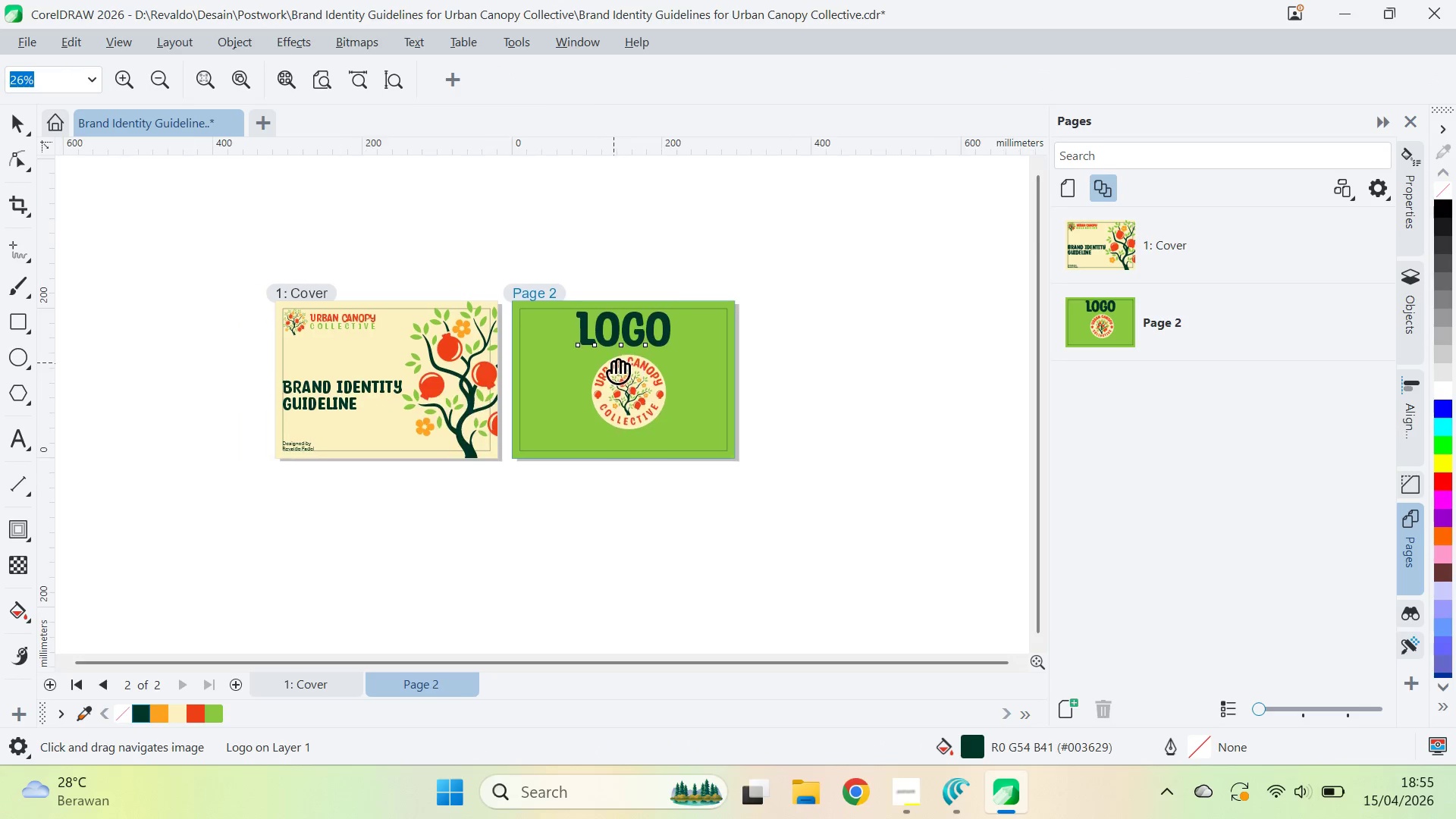 
hold_key(key=ShiftLeft, duration=0.75)
 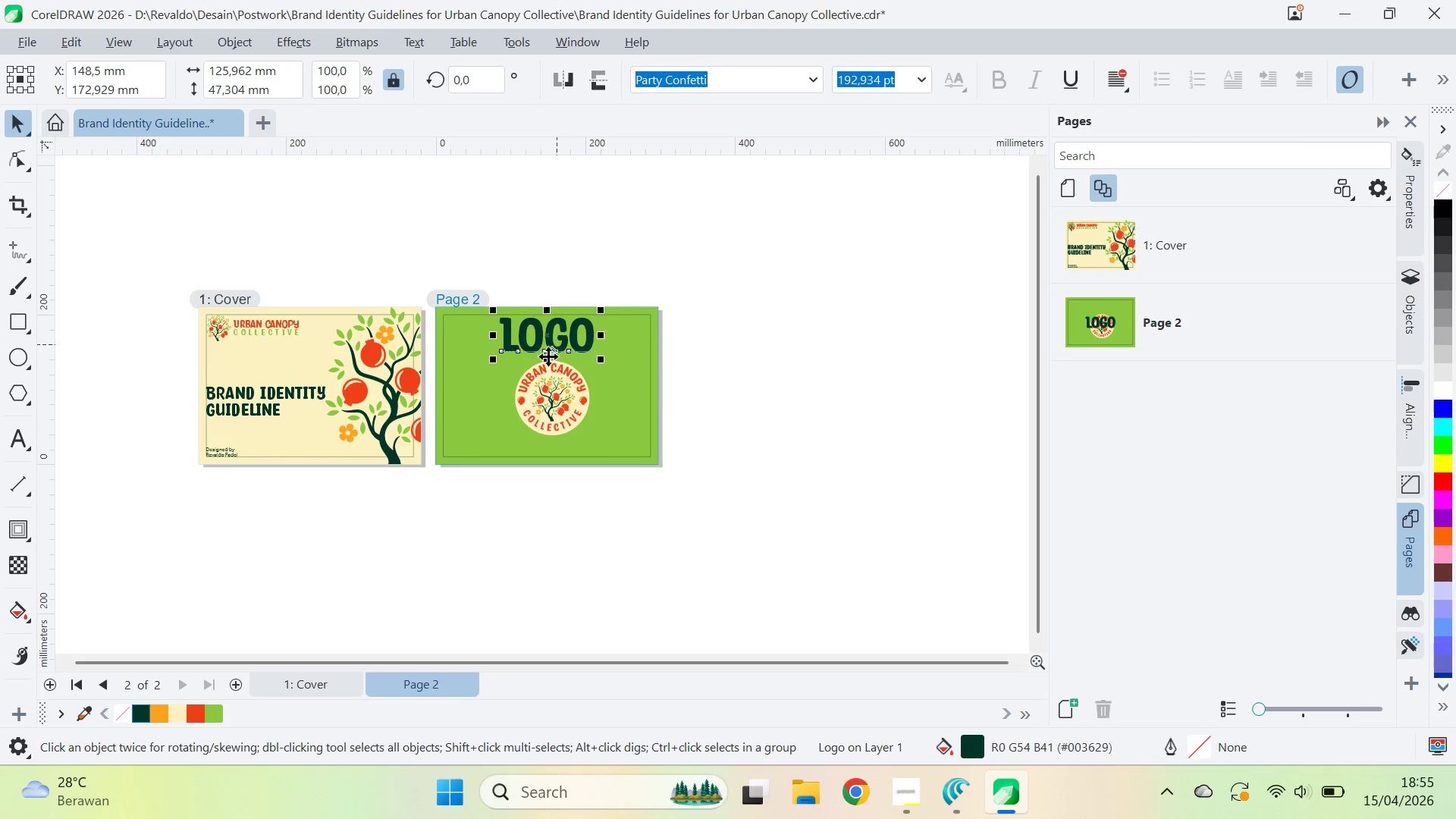 
type(qv)
 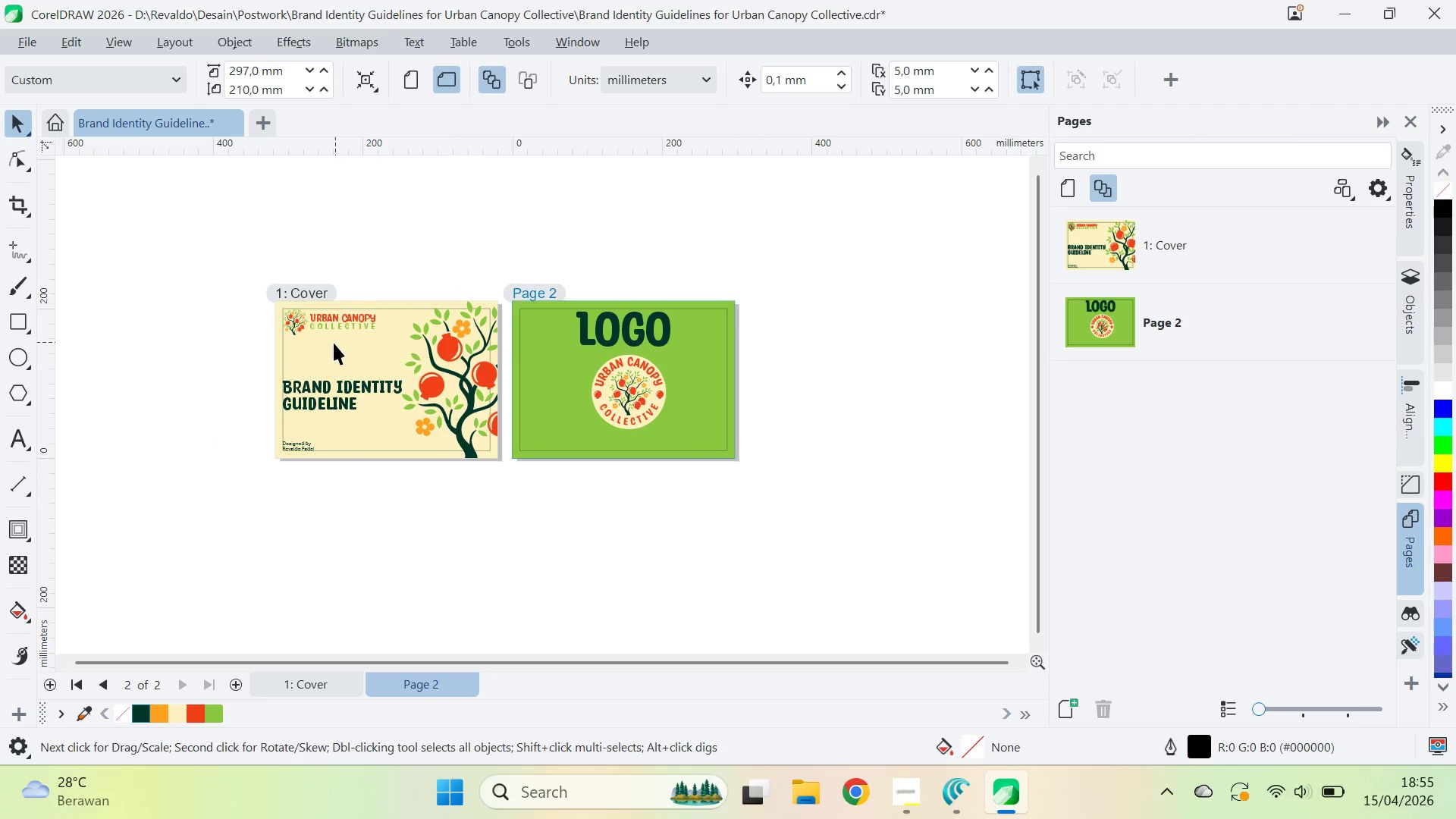 
left_click_drag(start_coordinate=[537, 369], to_coordinate=[613, 363])
 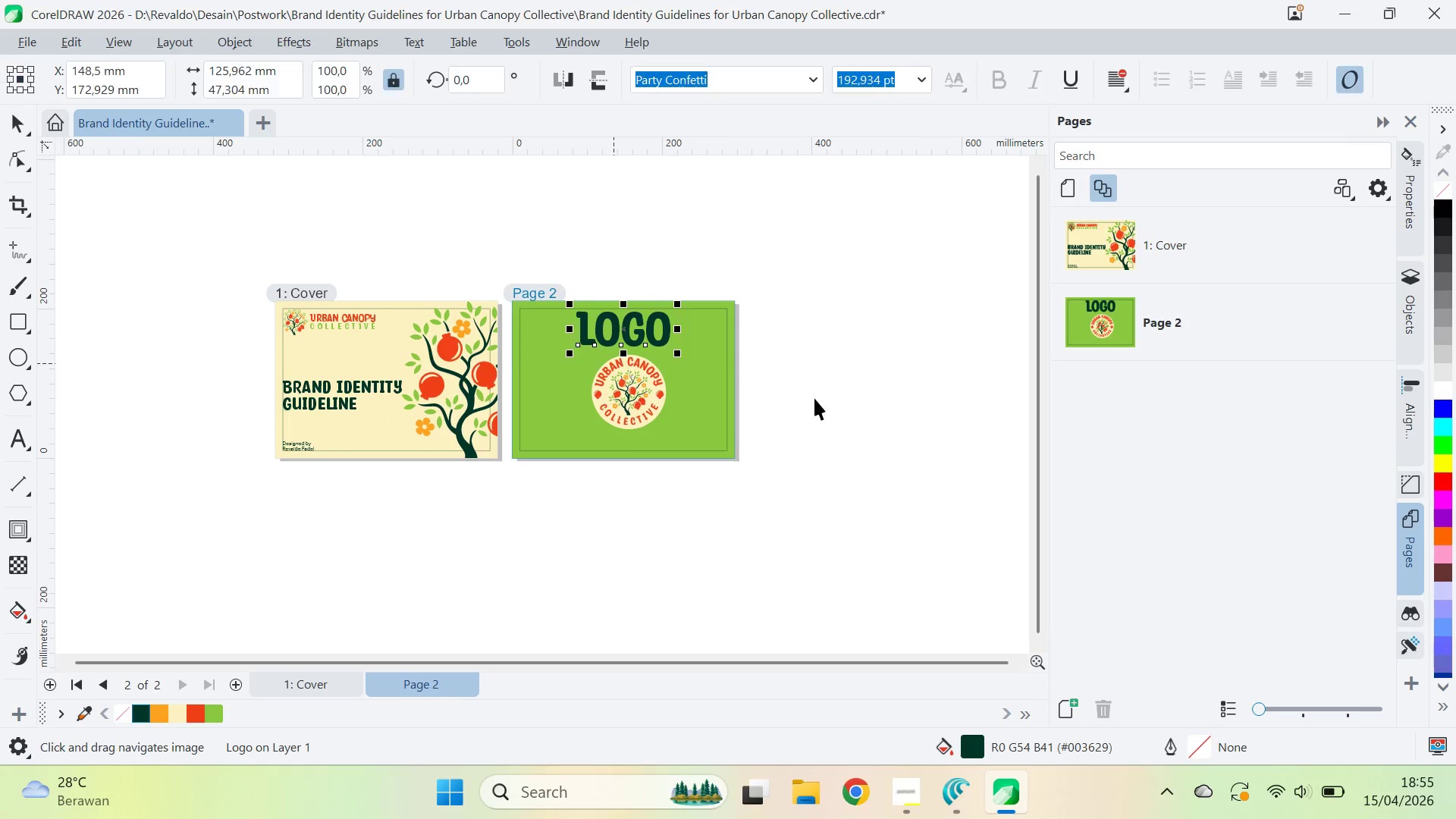 
left_click_drag(start_coordinate=[815, 399], to_coordinate=[809, 397])
 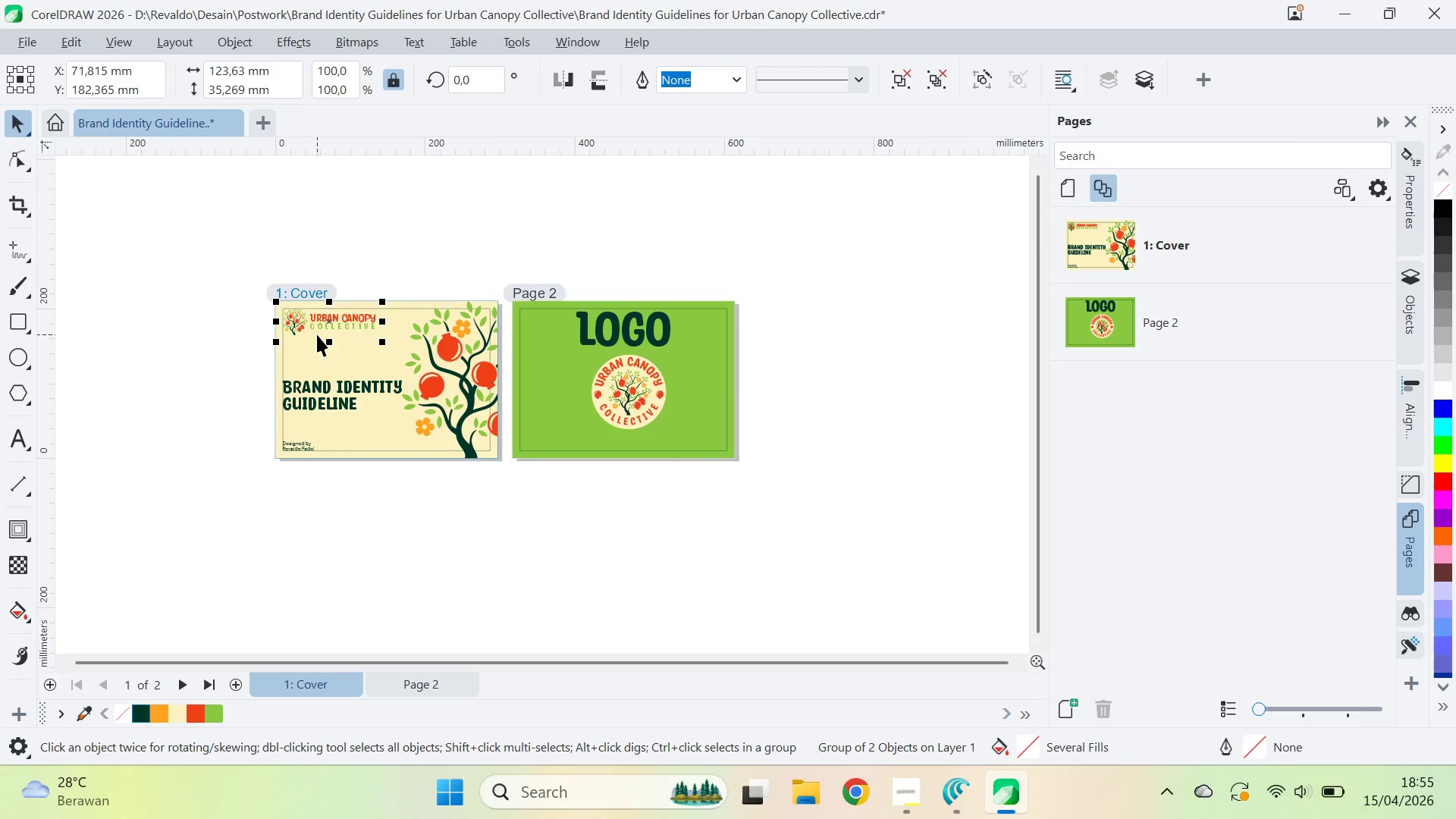 
key(Control+C)
 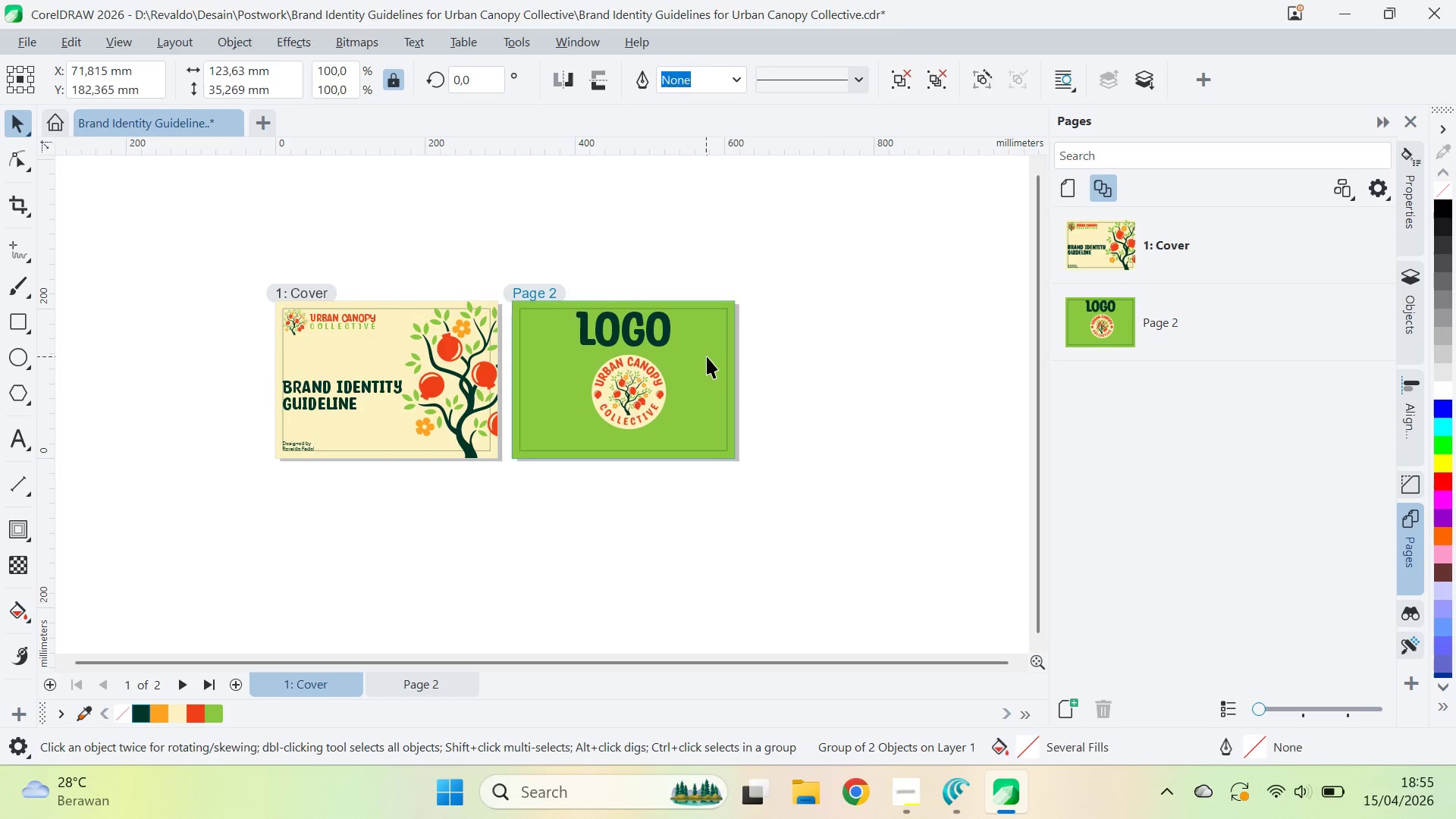 
key(Control+ControlLeft)
 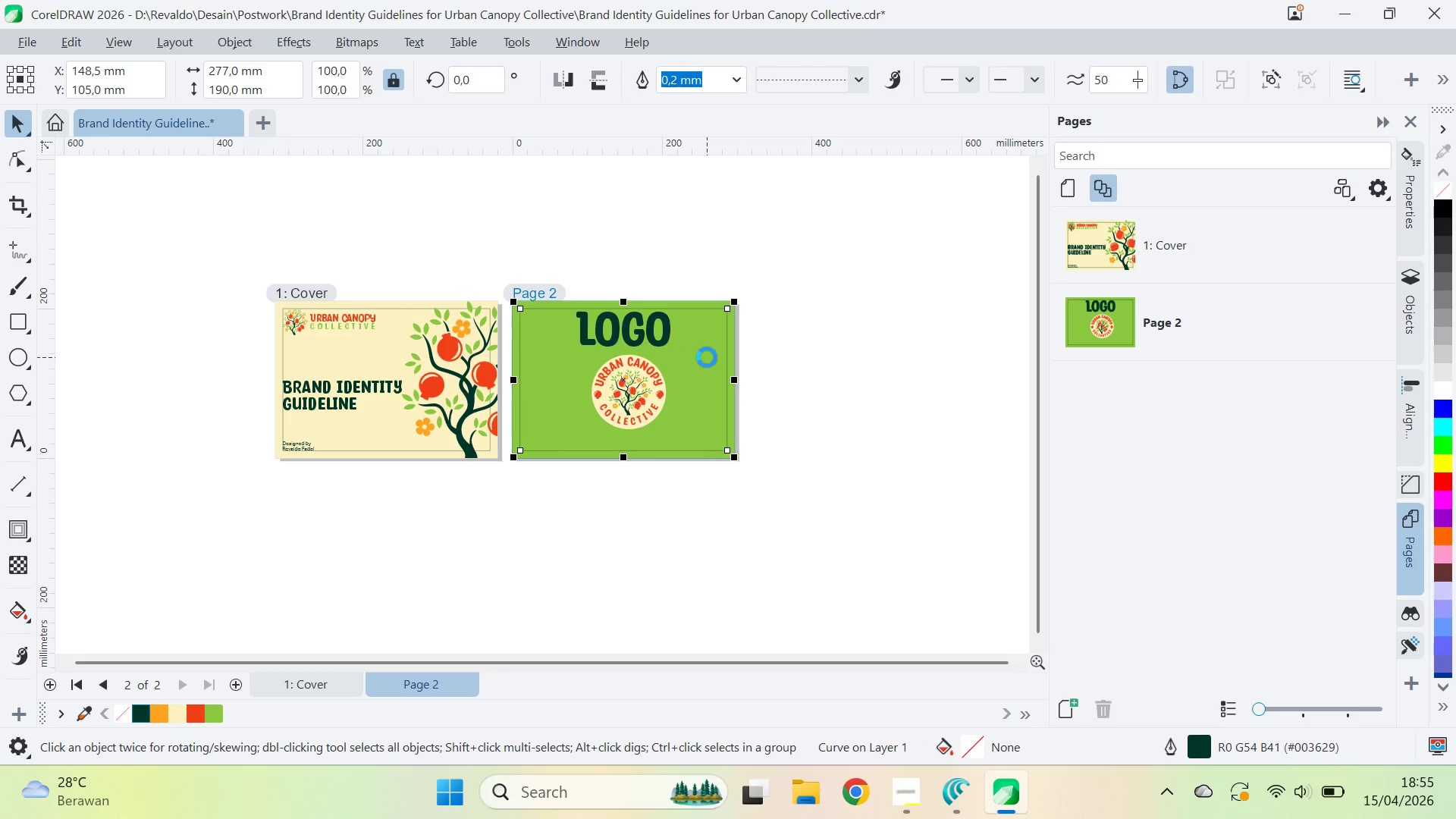 
key(Control+V)
 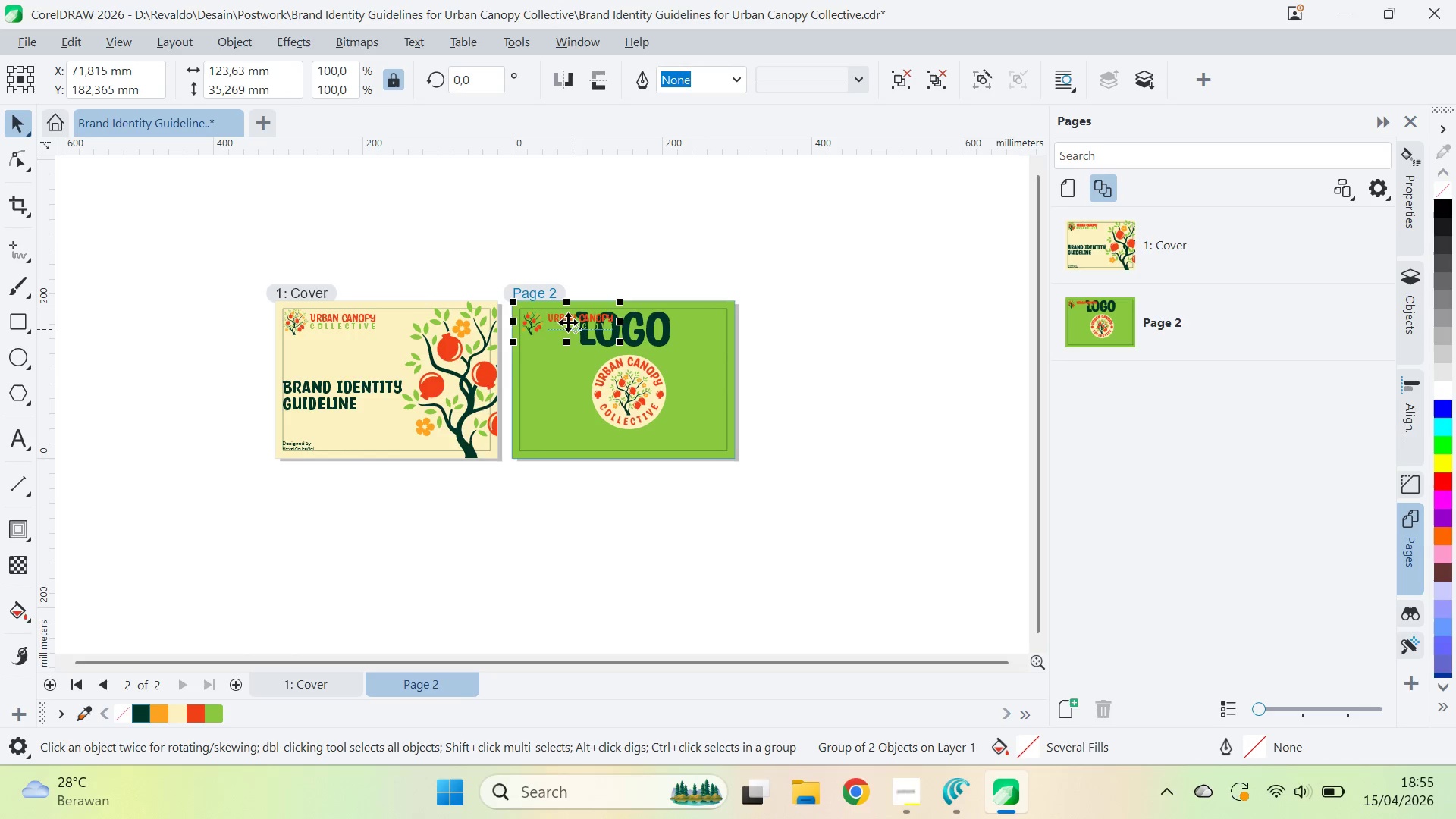 
left_click_drag(start_coordinate=[568, 322], to_coordinate=[839, 377])
 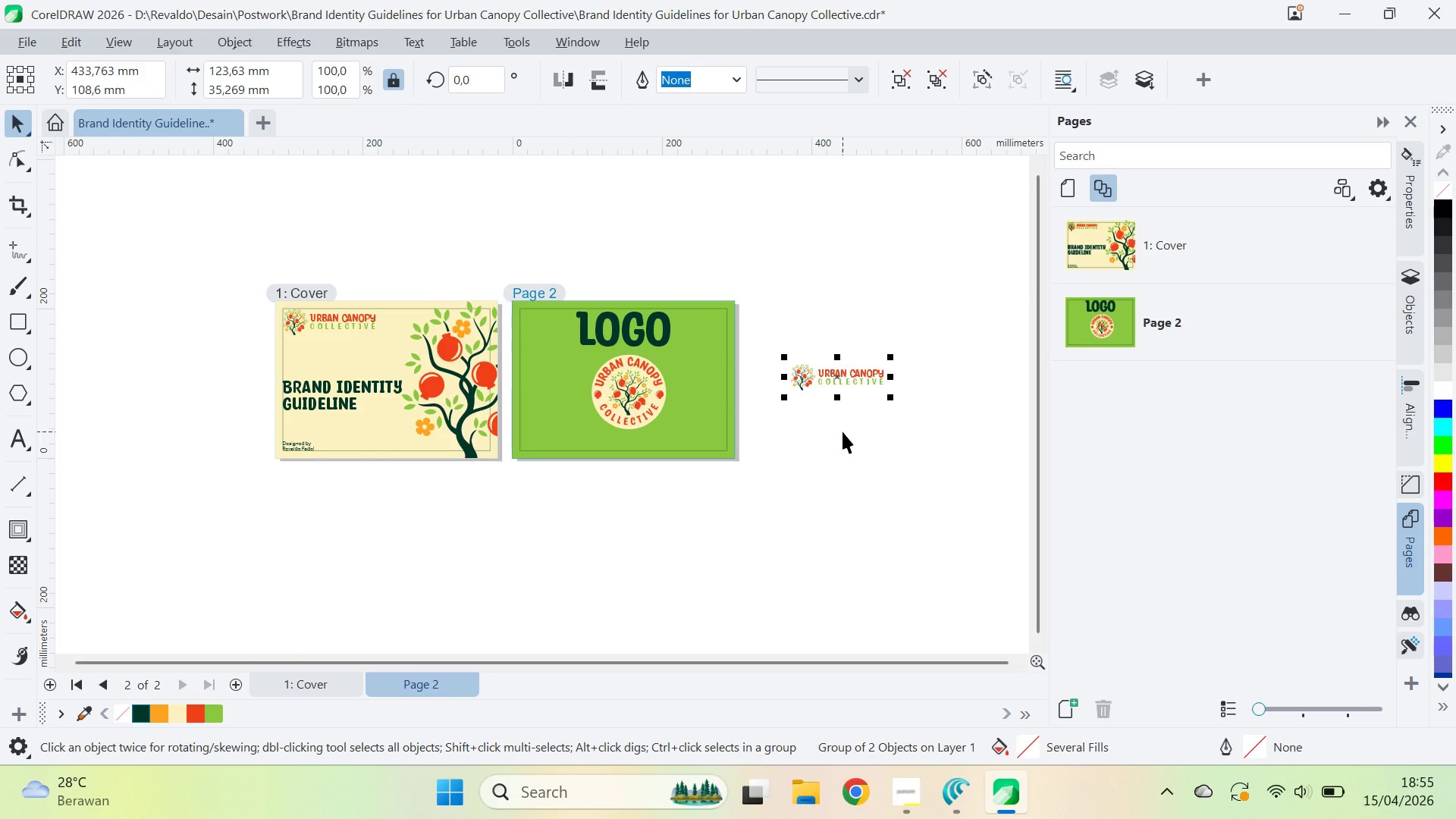 
key(Alt+Tab)